 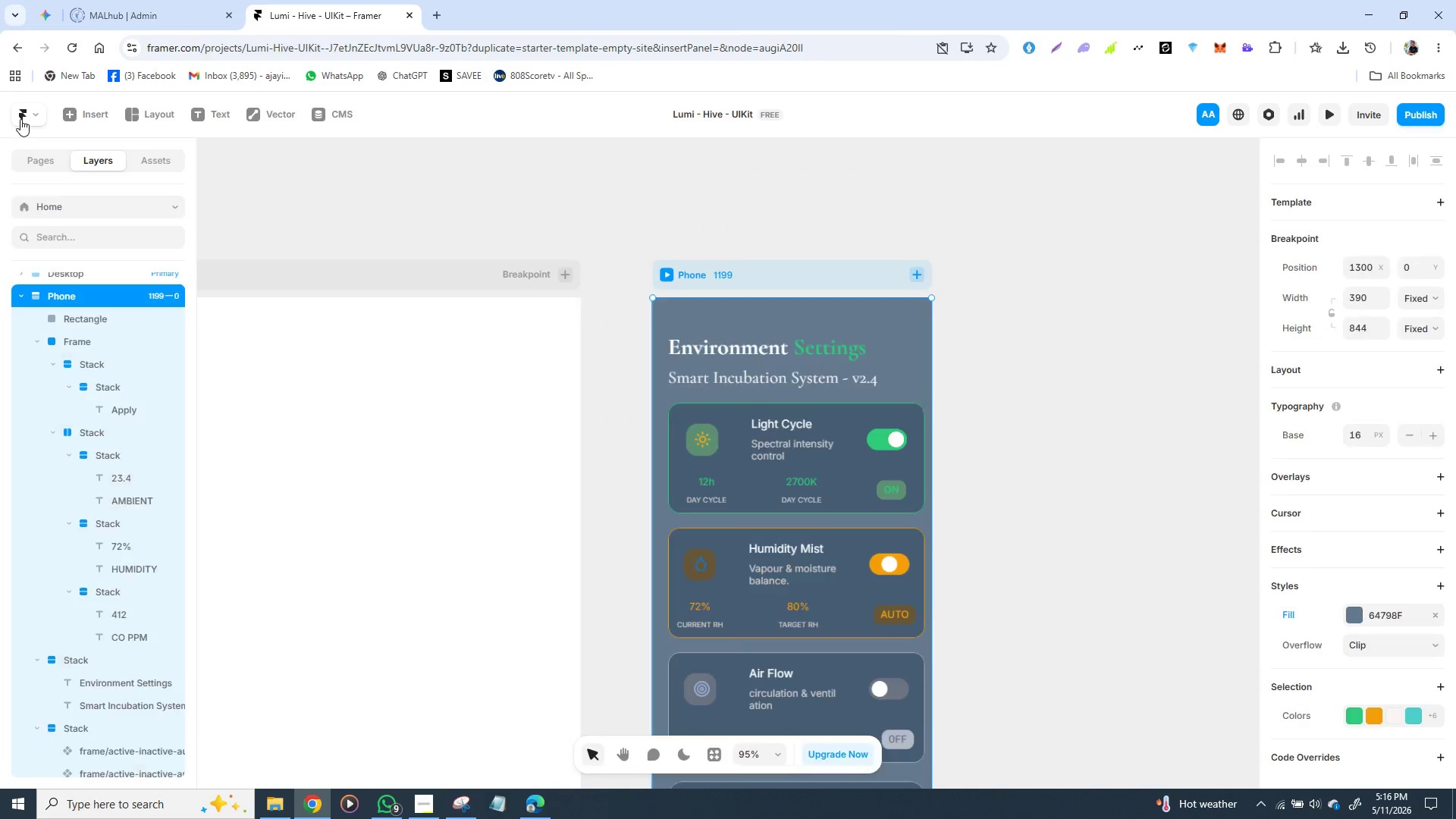 
scroll: coordinate [656, 529], scroll_direction: down, amount: 3.0
 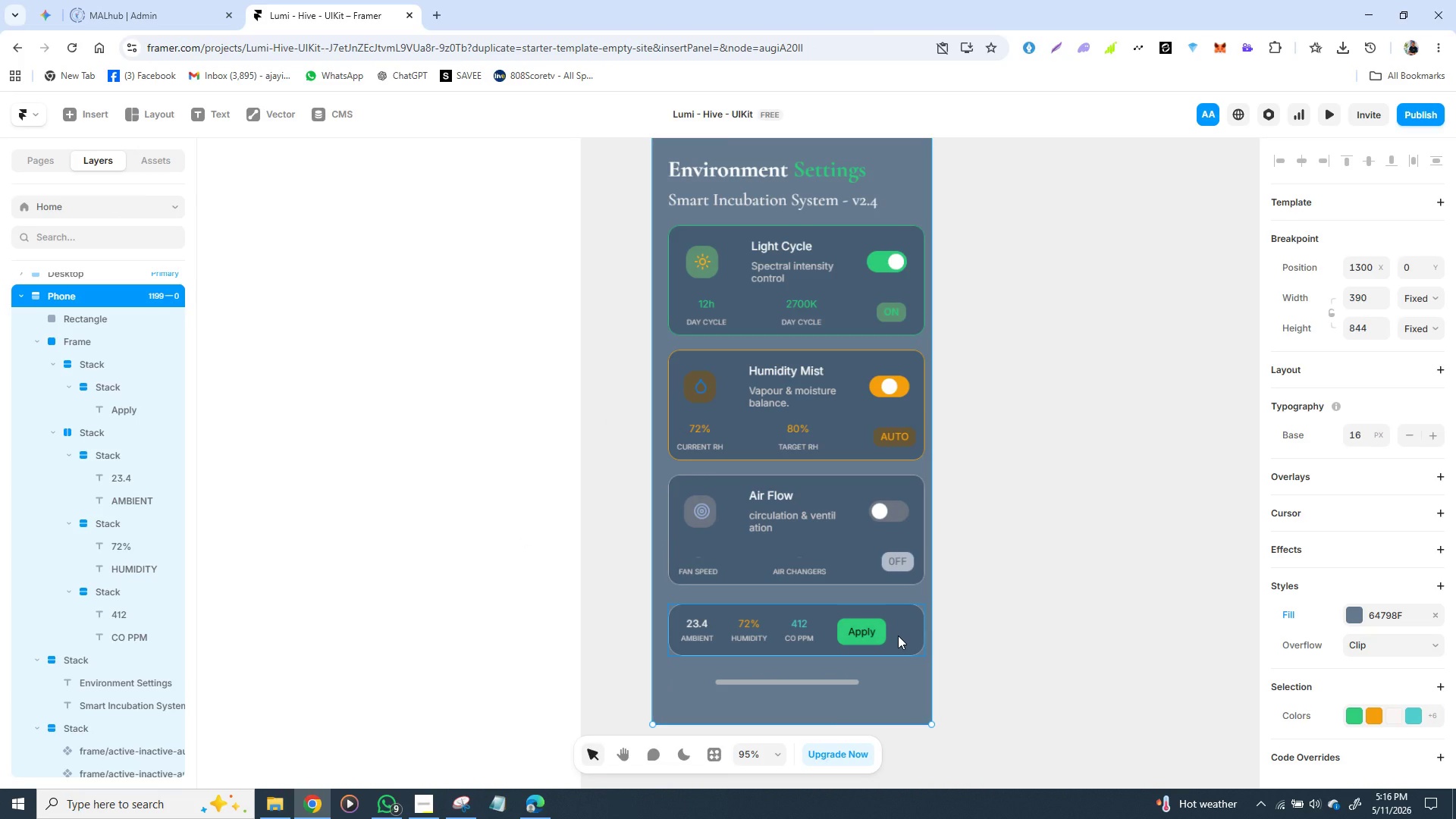 
left_click([898, 635])
 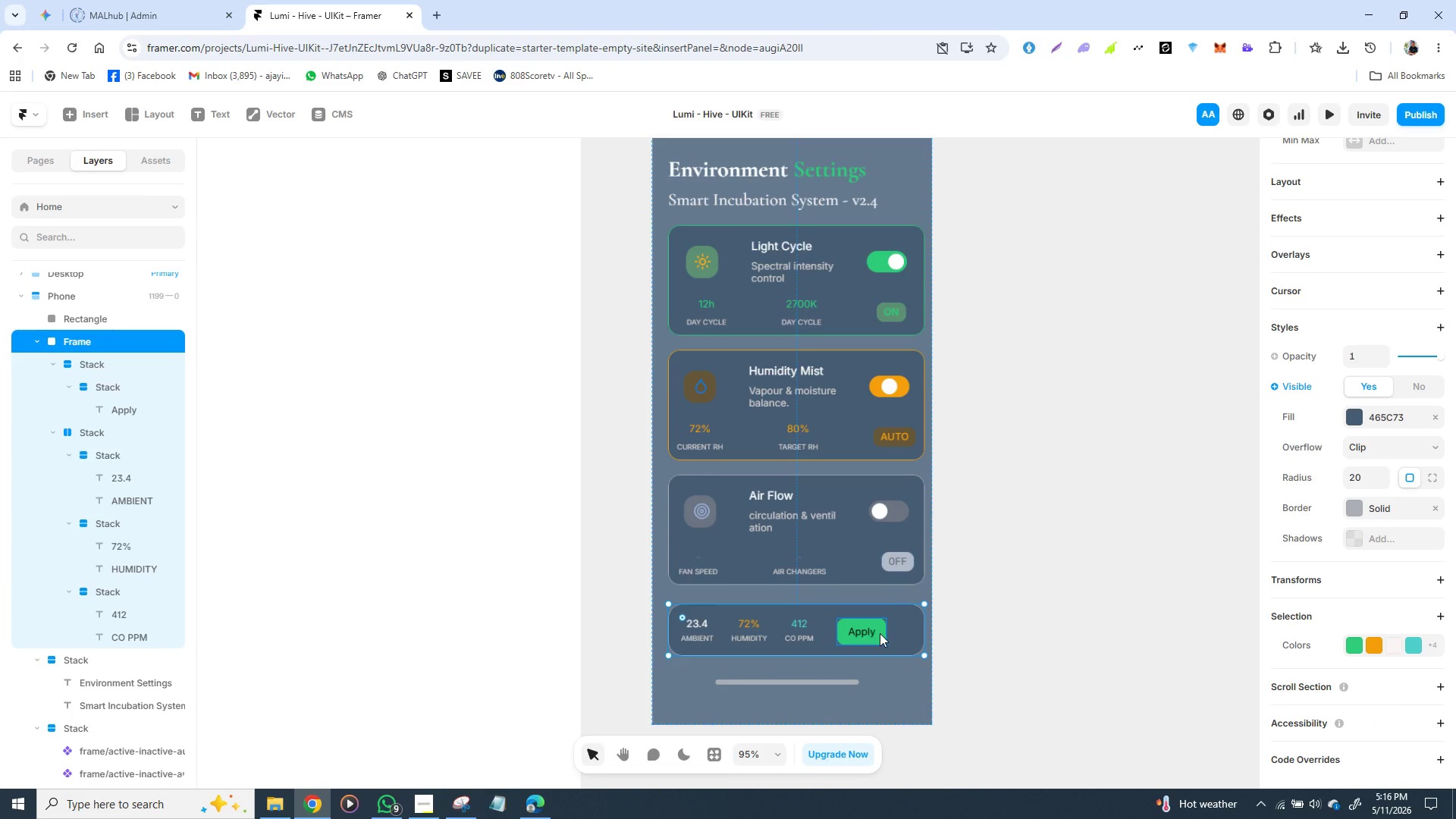 
left_click_drag(start_coordinate=[880, 633], to_coordinate=[886, 632])
 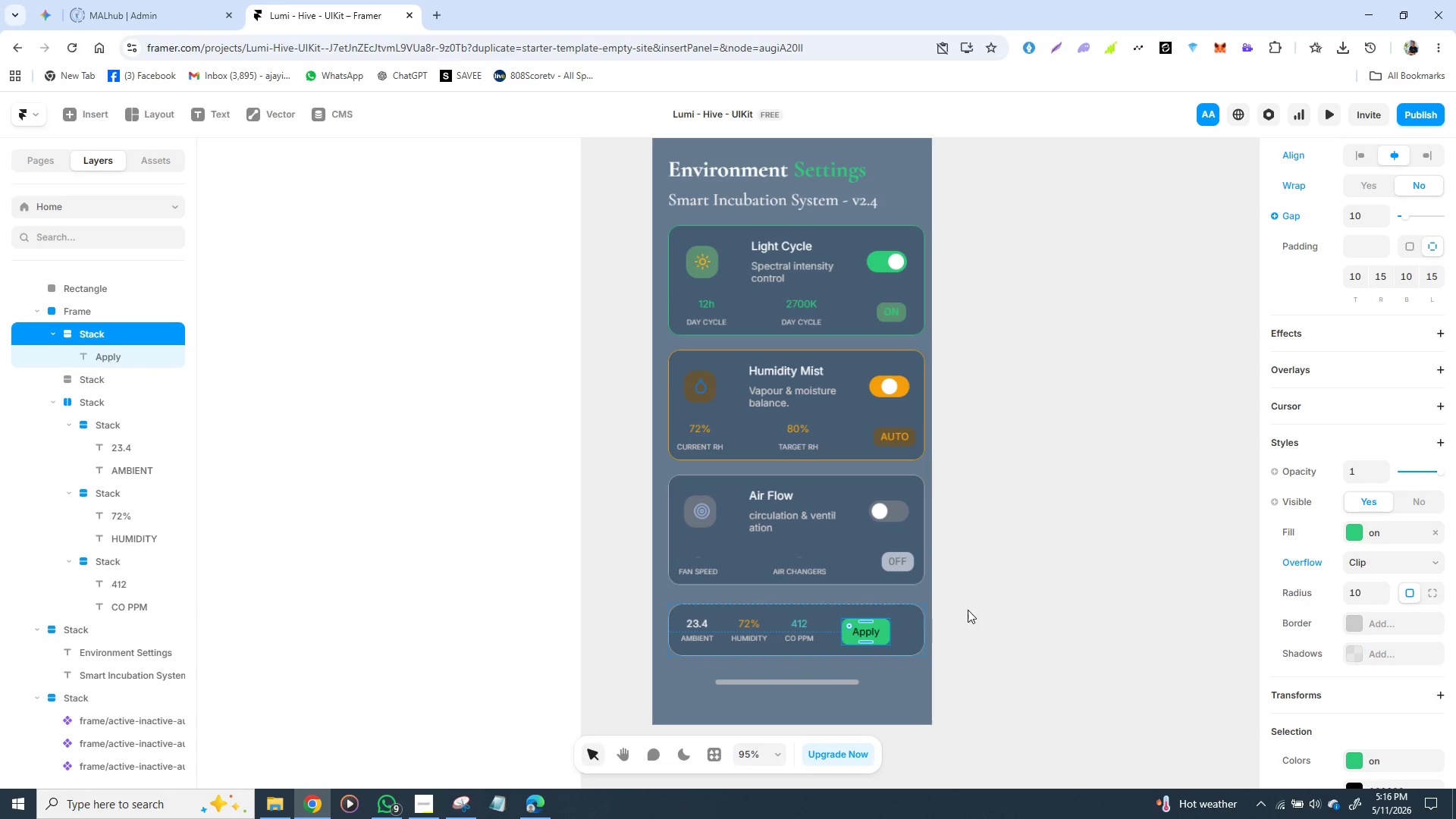 
left_click([968, 610])
 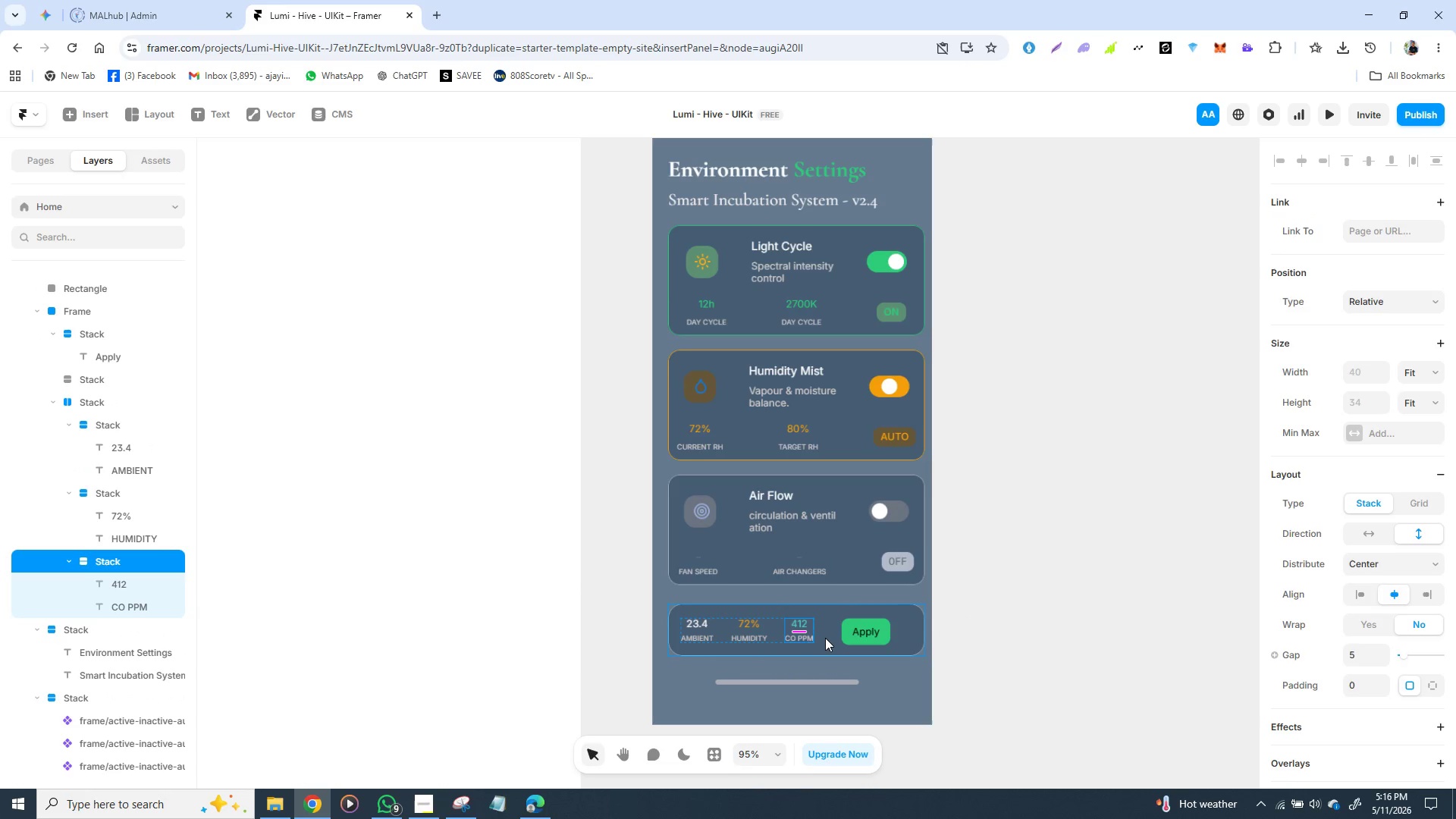 
left_click([832, 638])
 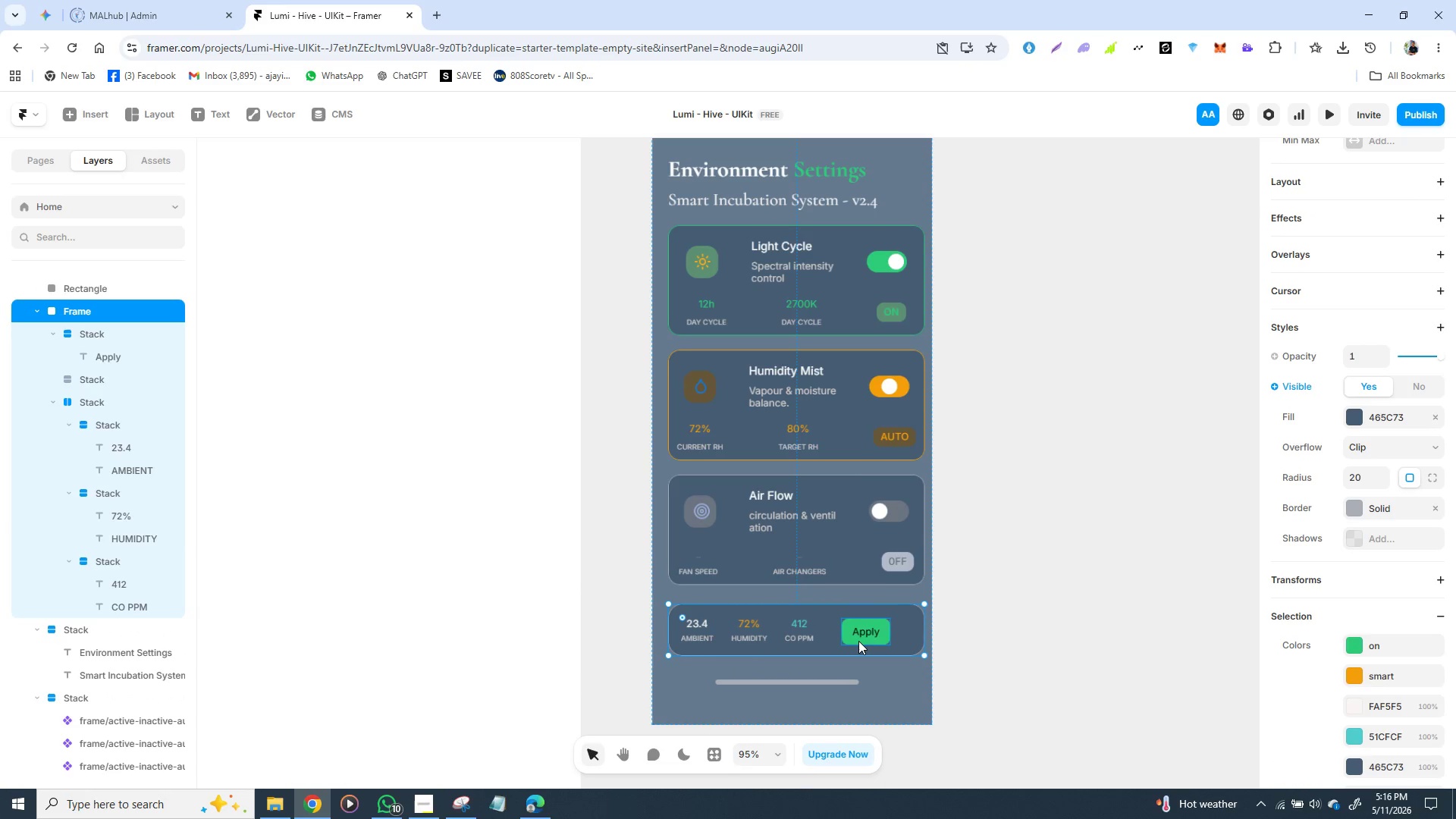 
left_click([858, 641])
 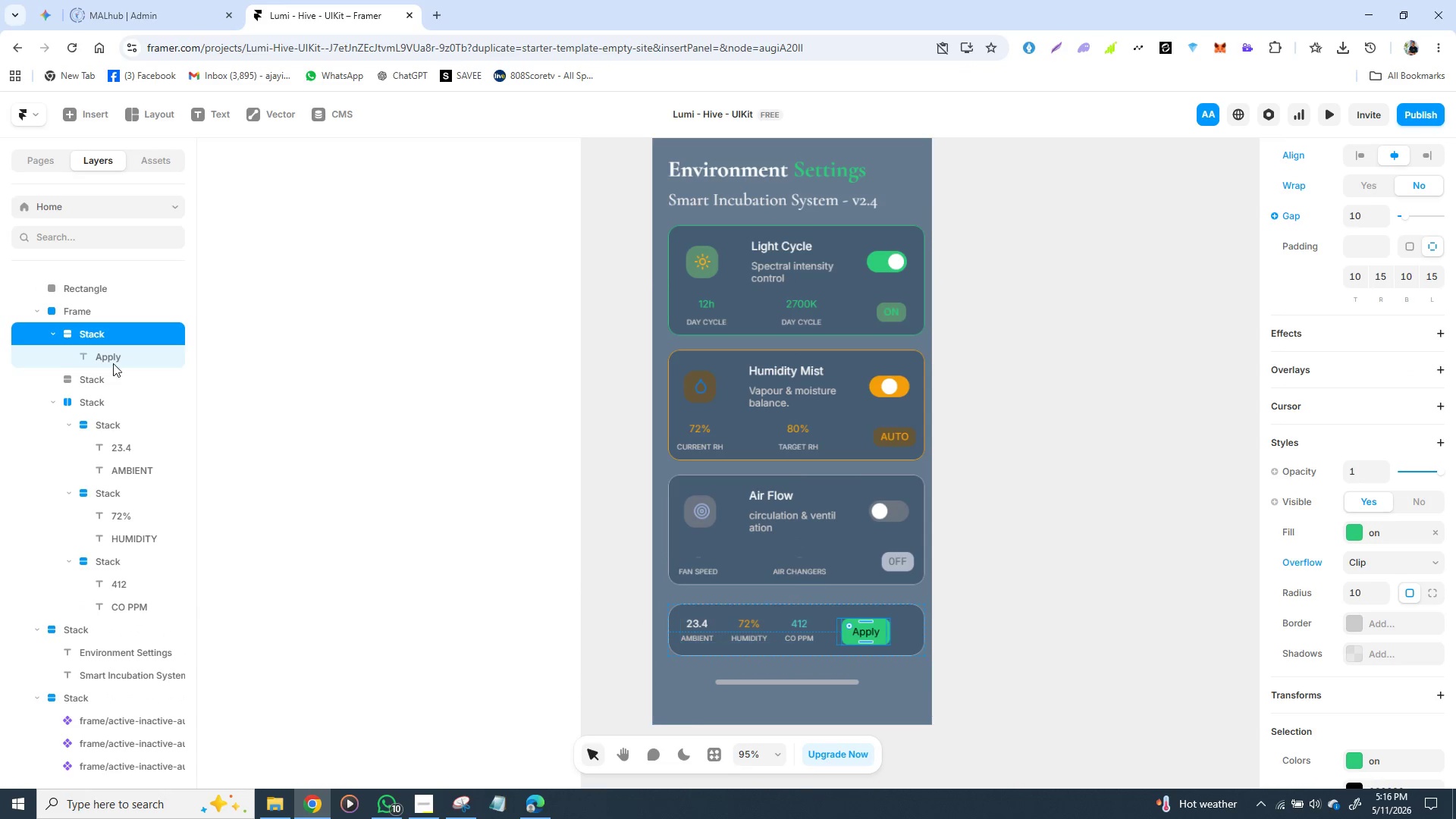 
left_click([111, 337])
 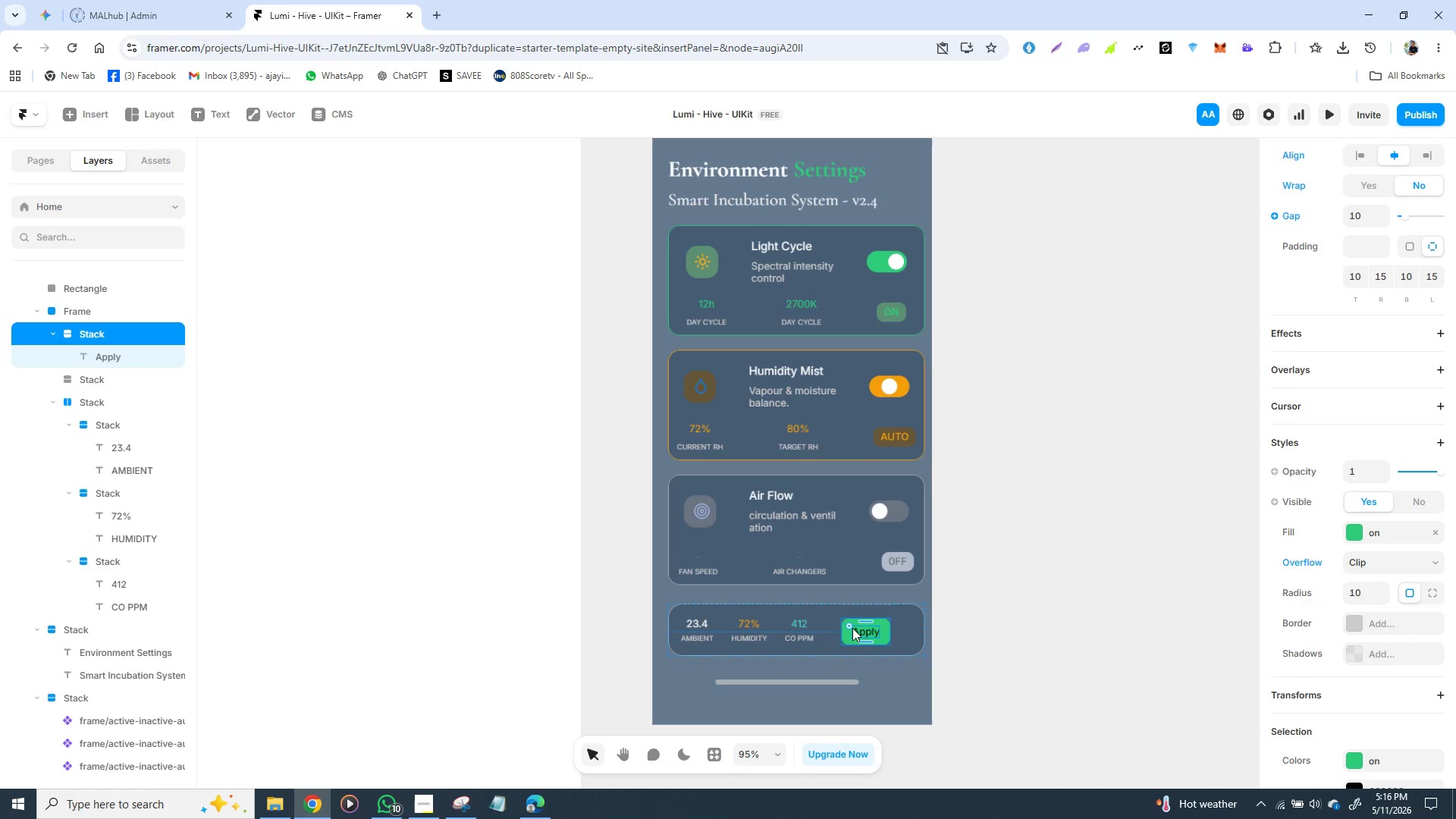 
hold_key(key=ArrowRight, duration=0.92)
 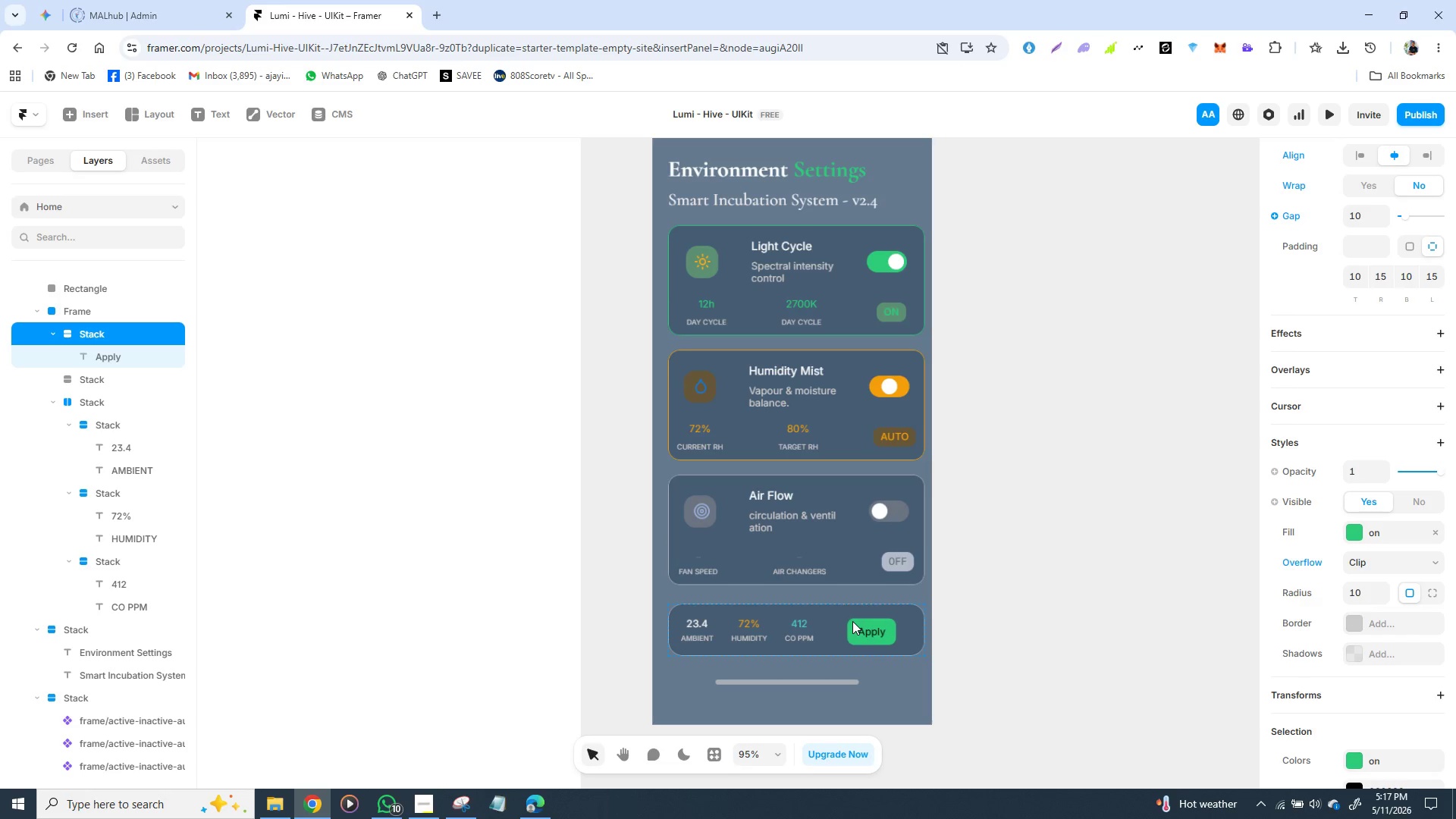 
hold_key(key=ArrowRight, duration=0.5)
 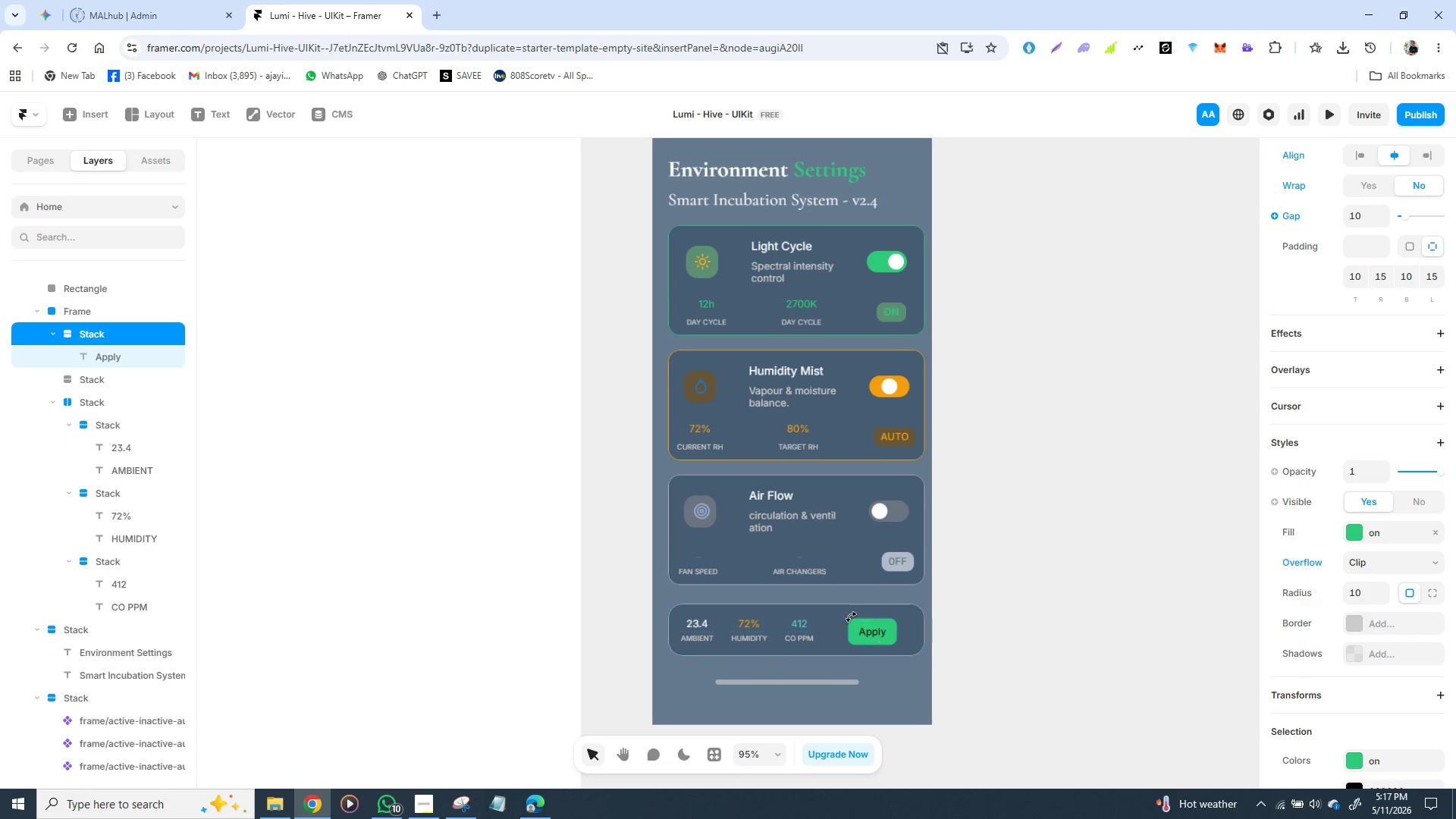 
hold_key(key=ArrowRight, duration=0.36)
 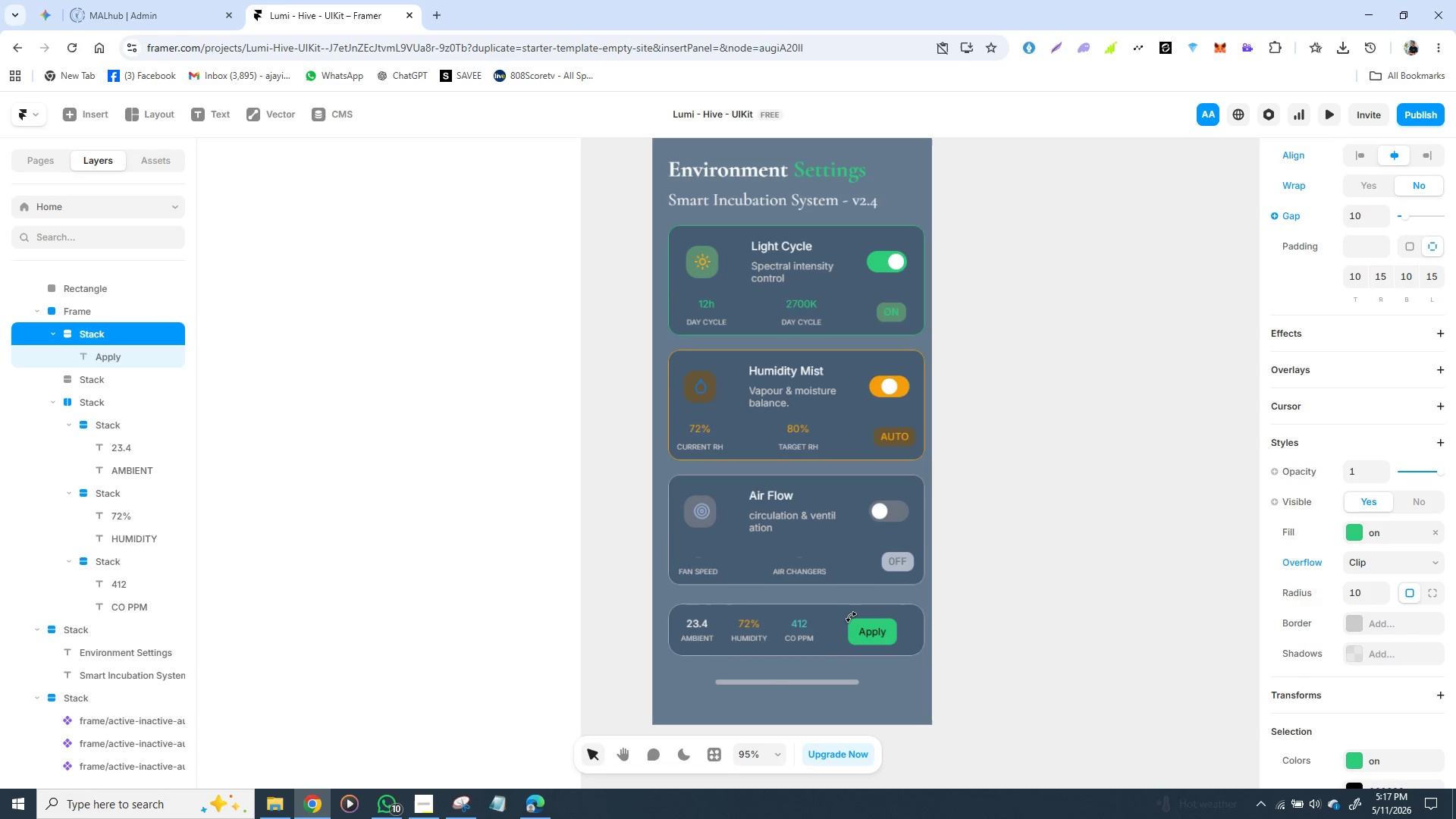 
key(ArrowRight)
 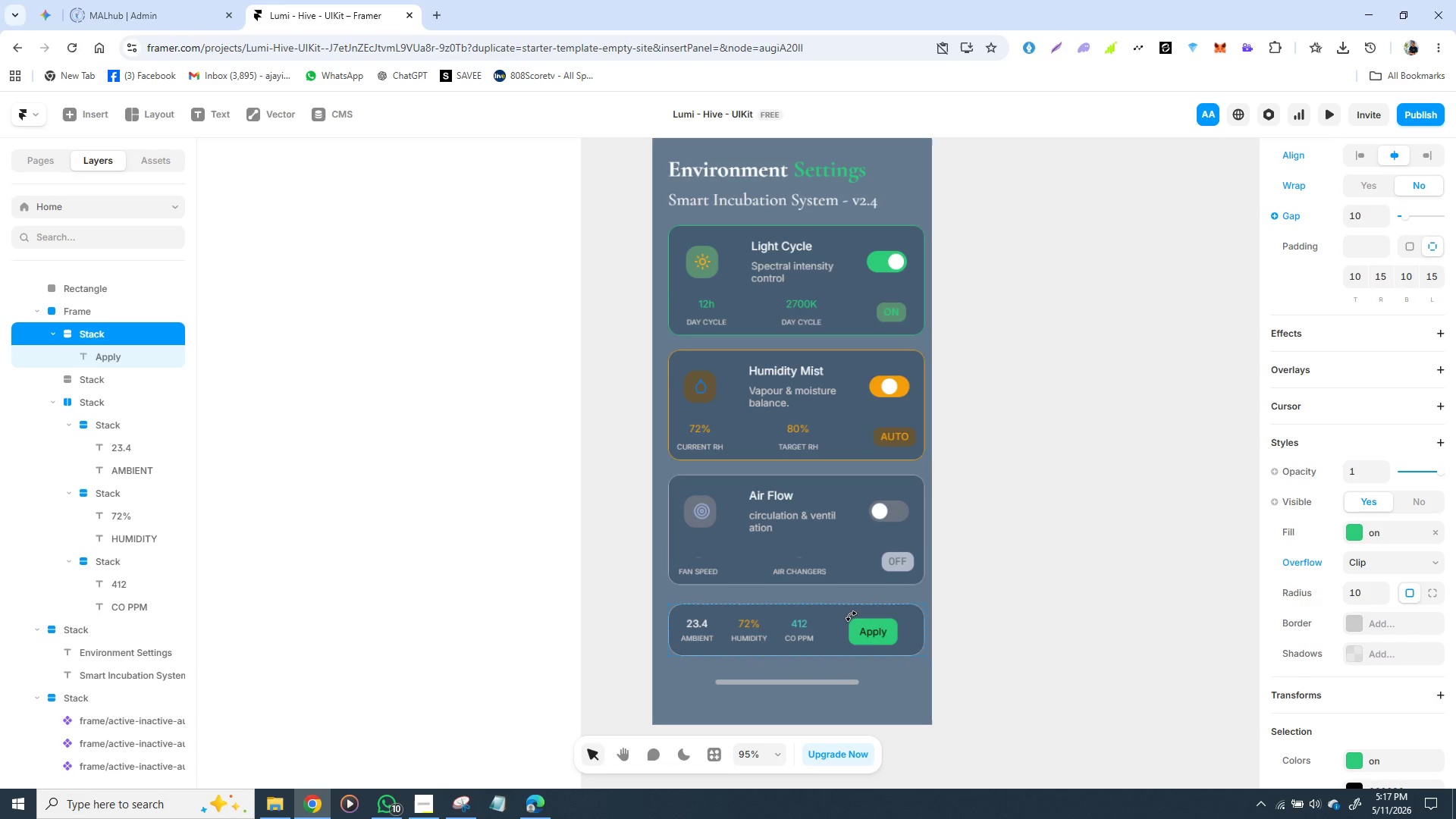 
key(ArrowRight)
 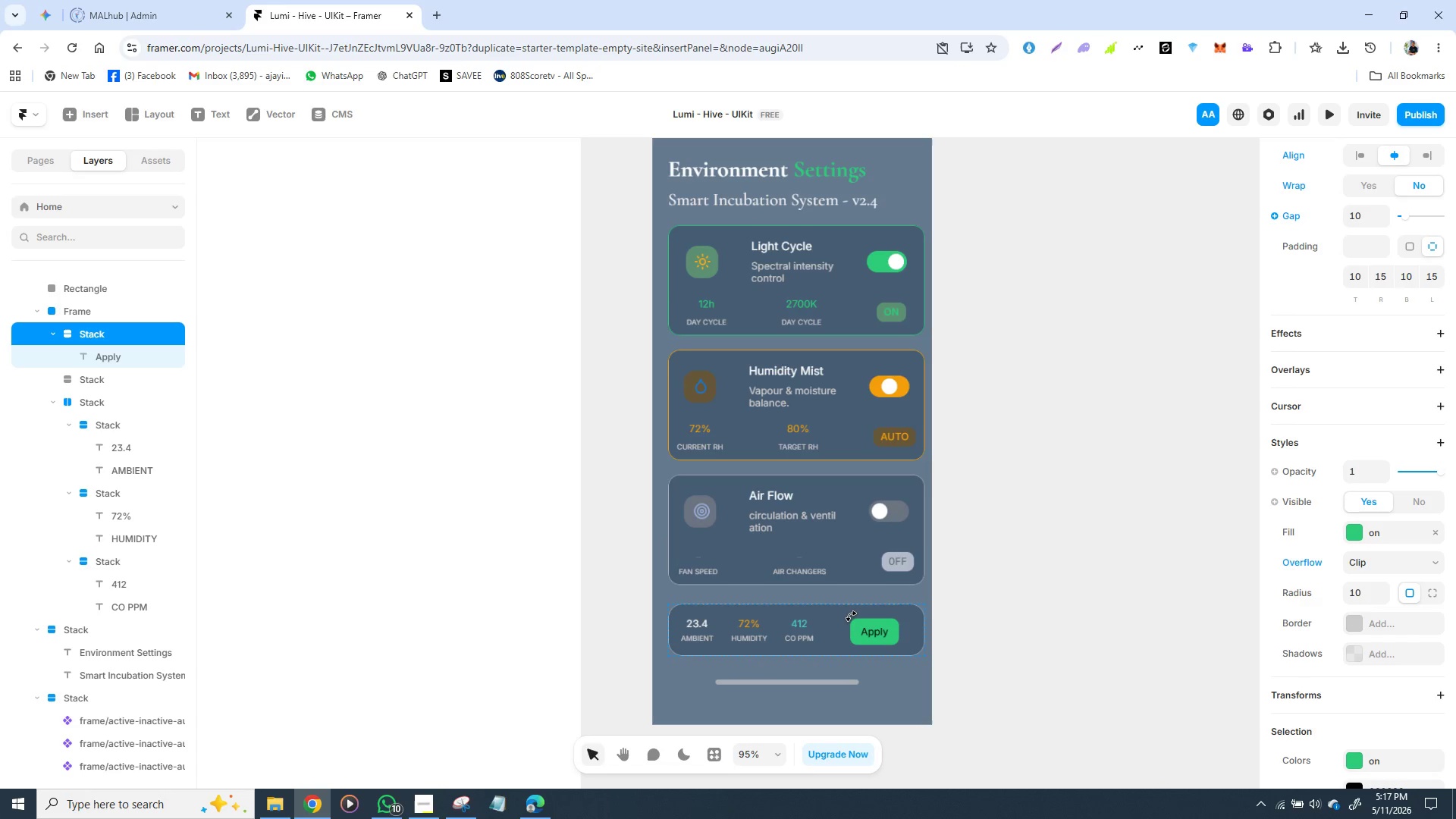 
key(ArrowRight)
 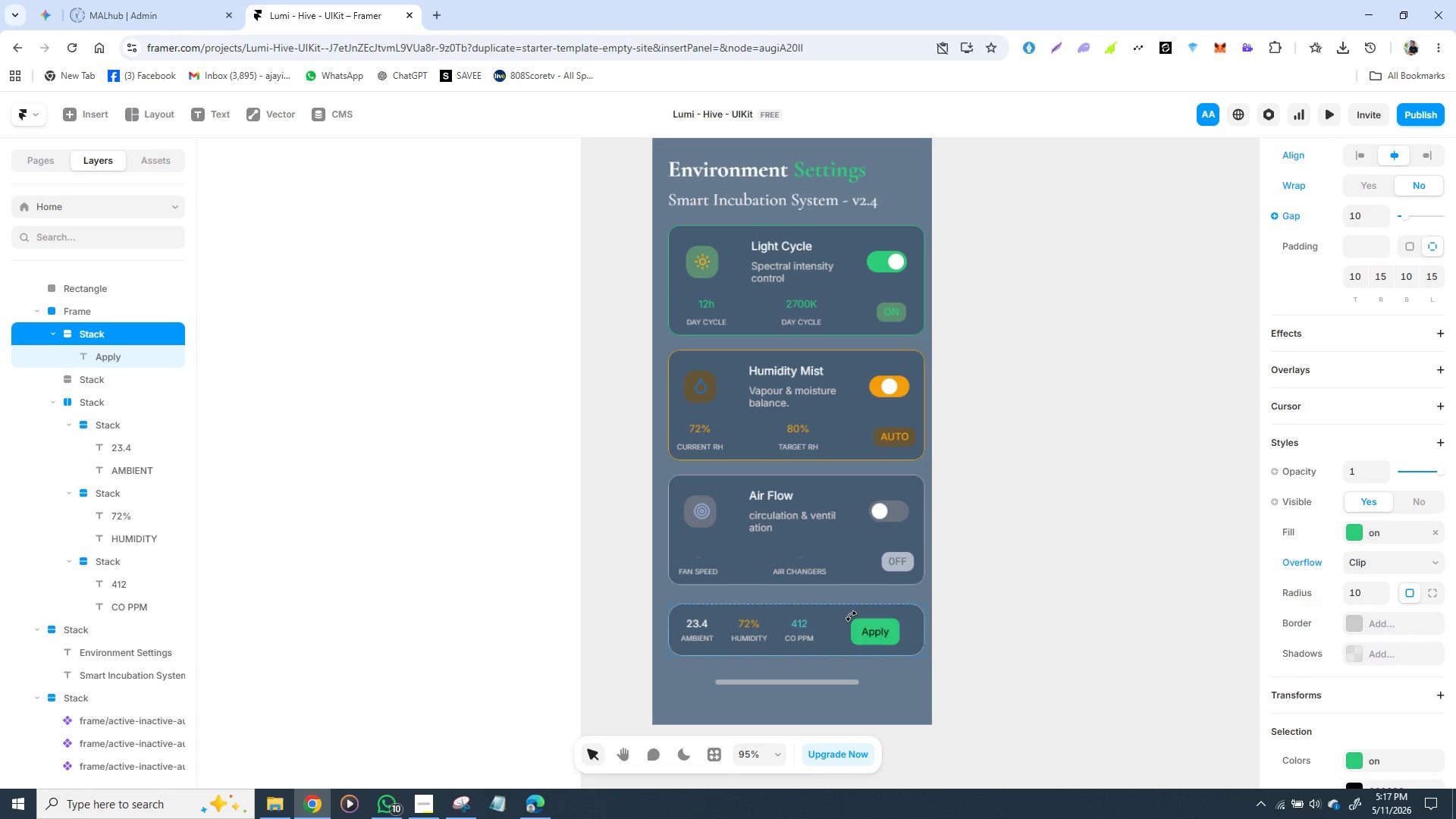 
key(ArrowRight)
 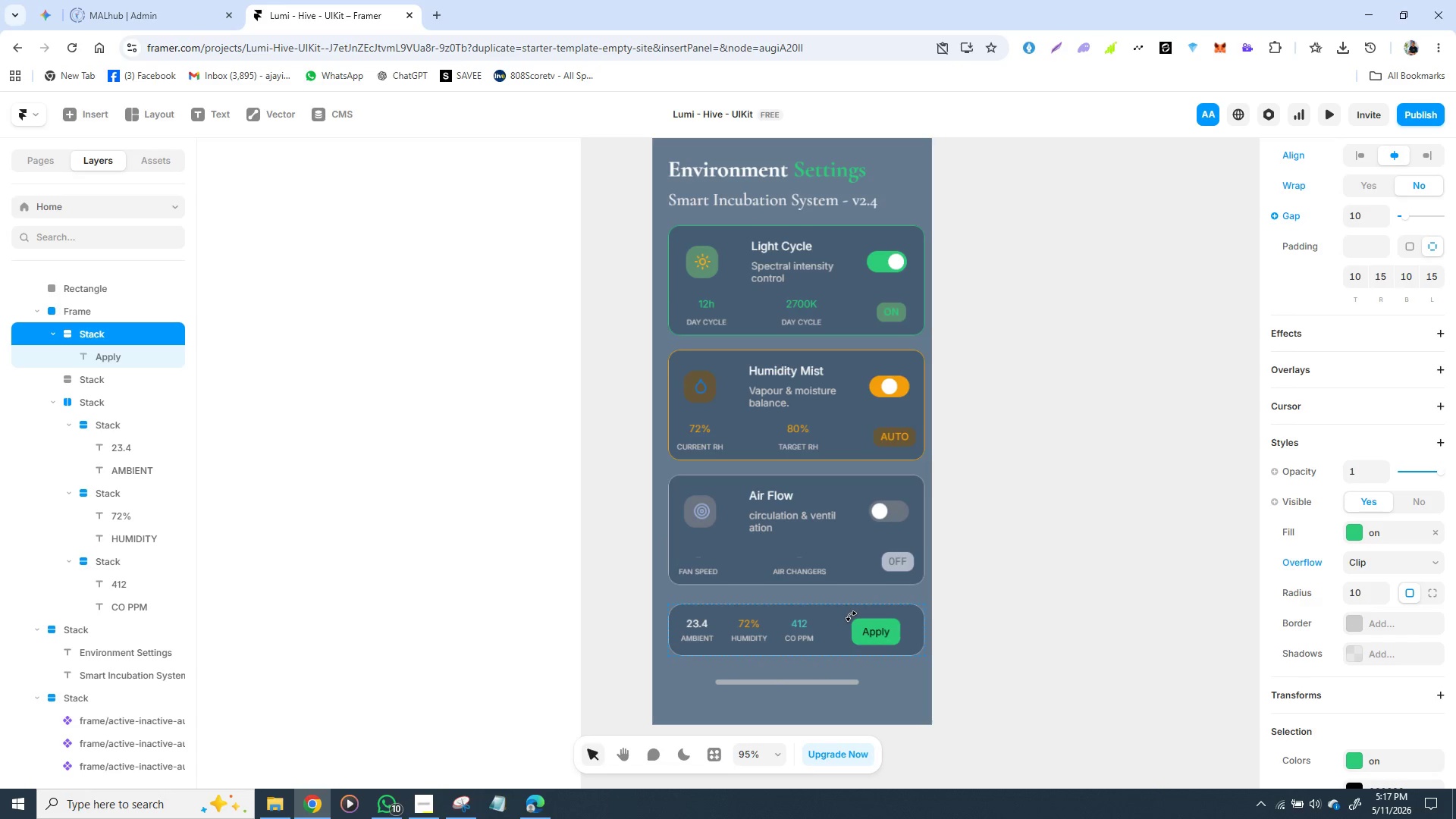 
key(ArrowRight)
 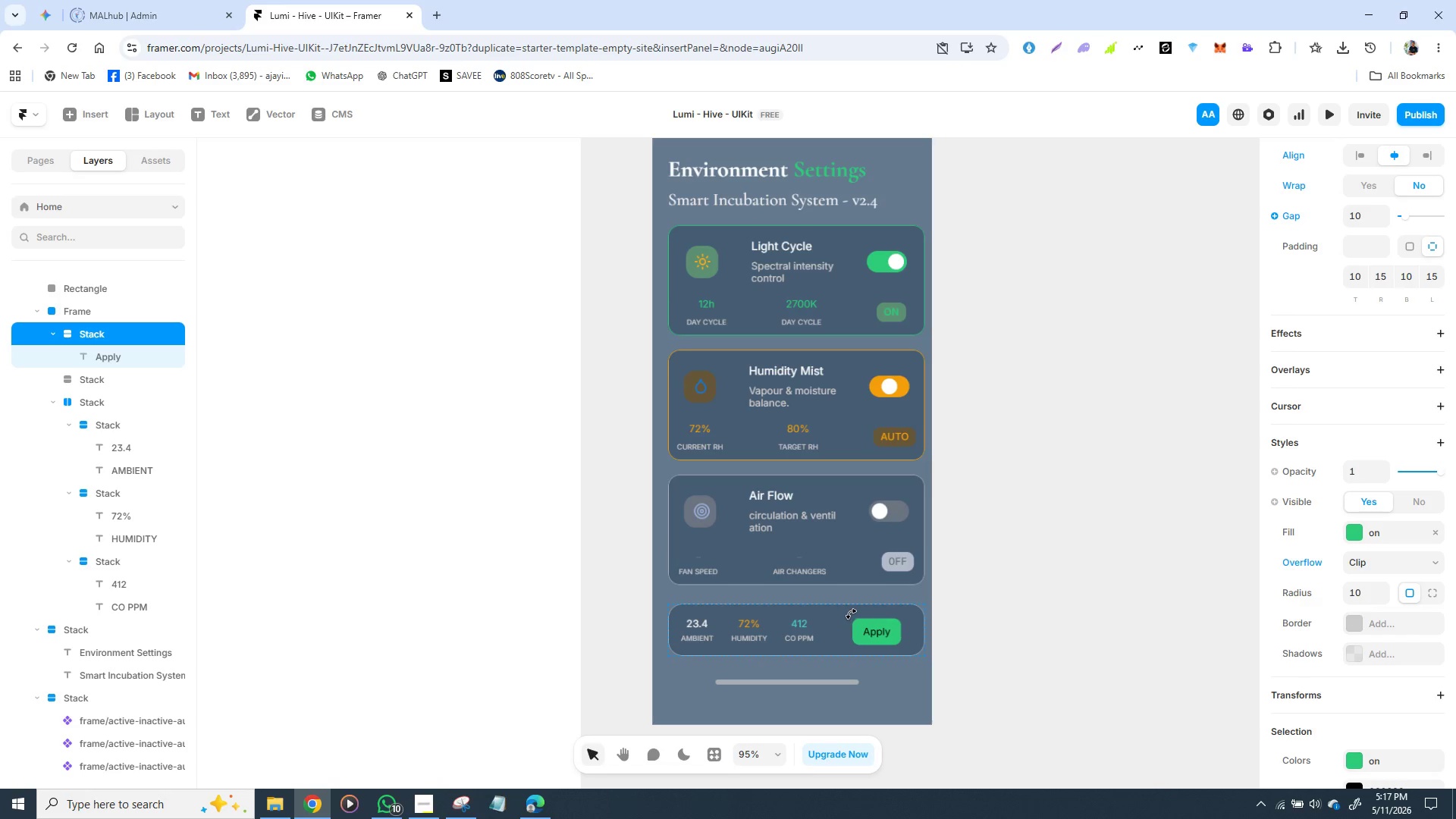 
key(ArrowRight)
 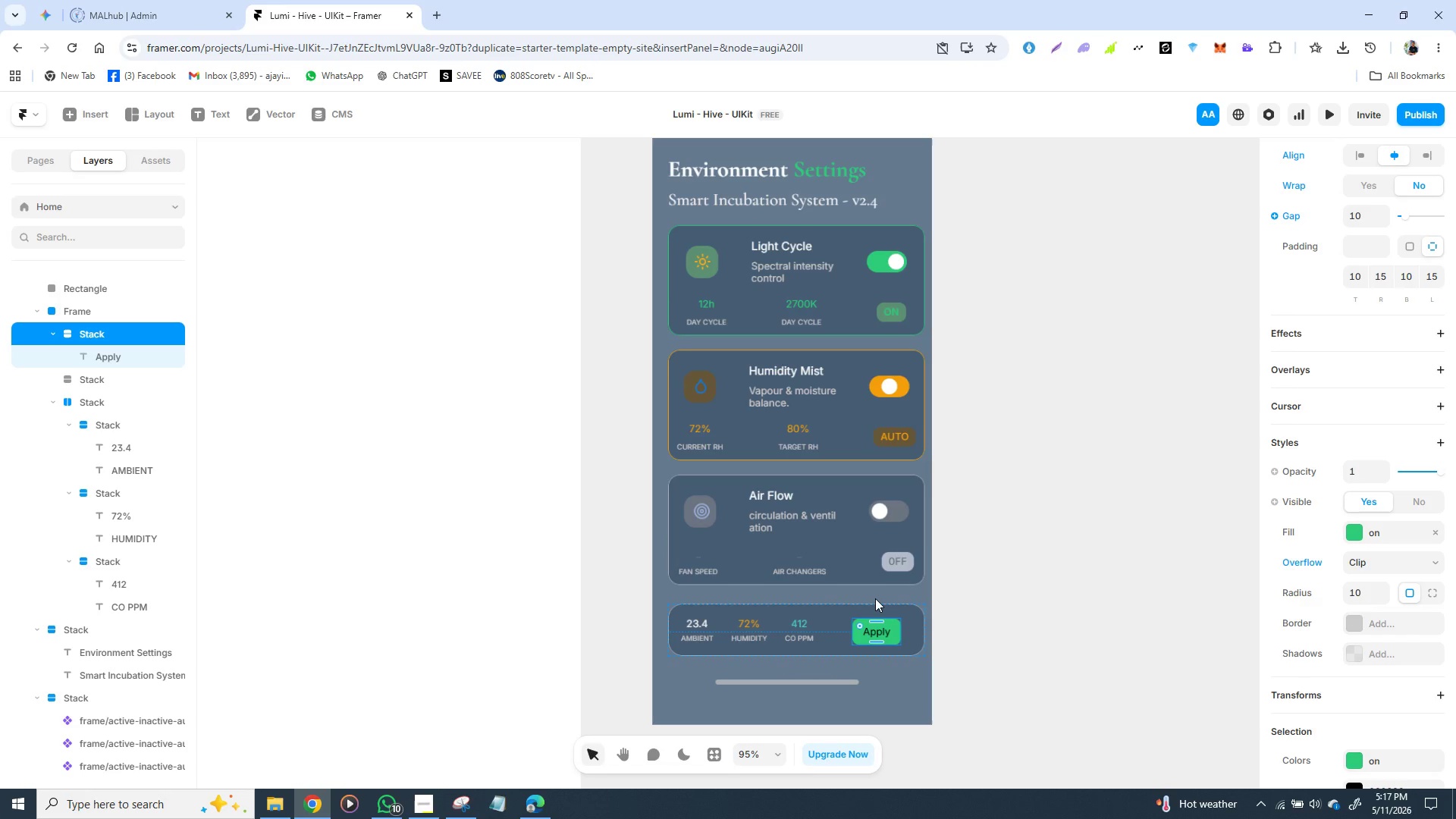 
wait(5.64)
 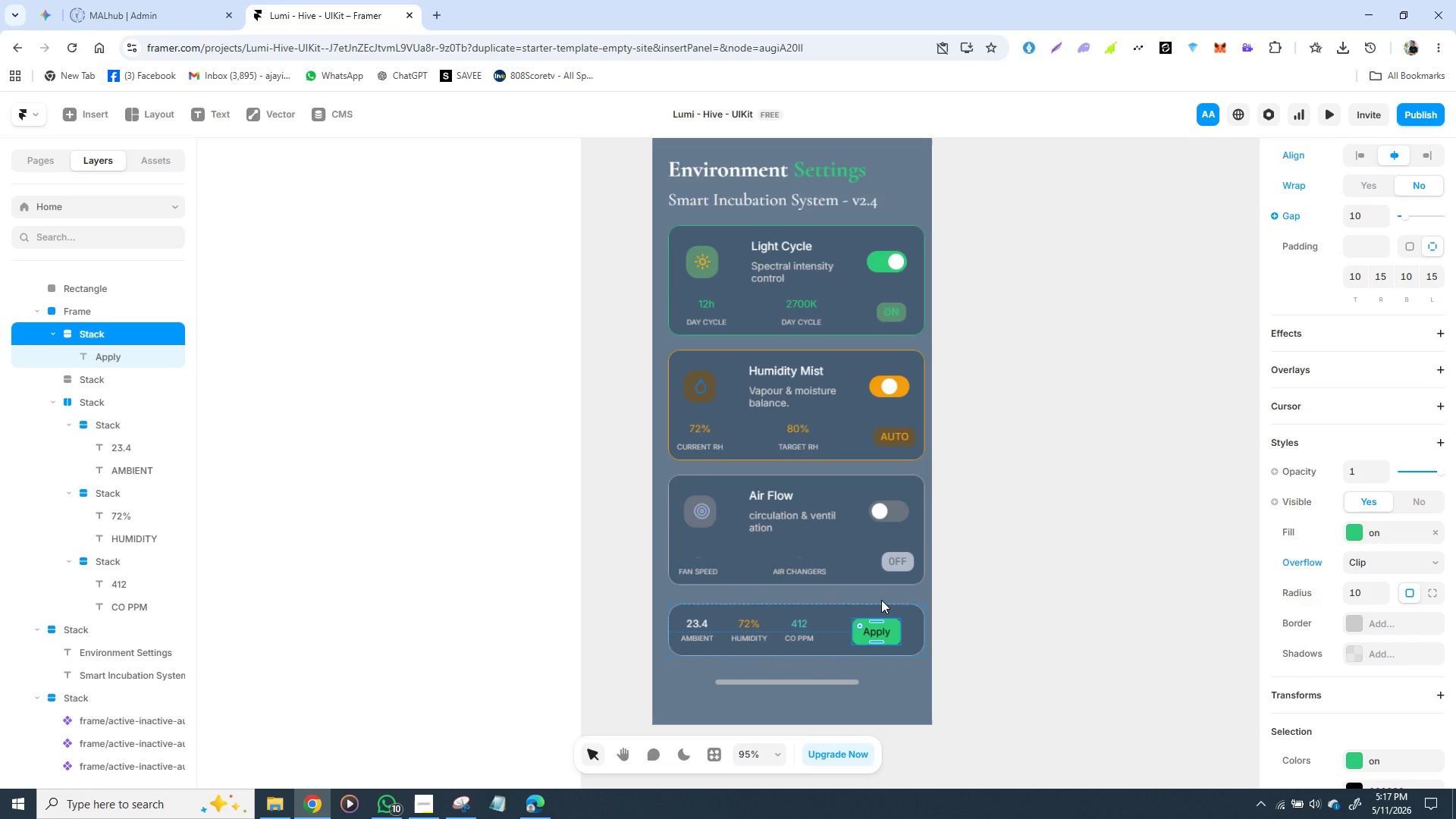 
left_click([1103, 579])
 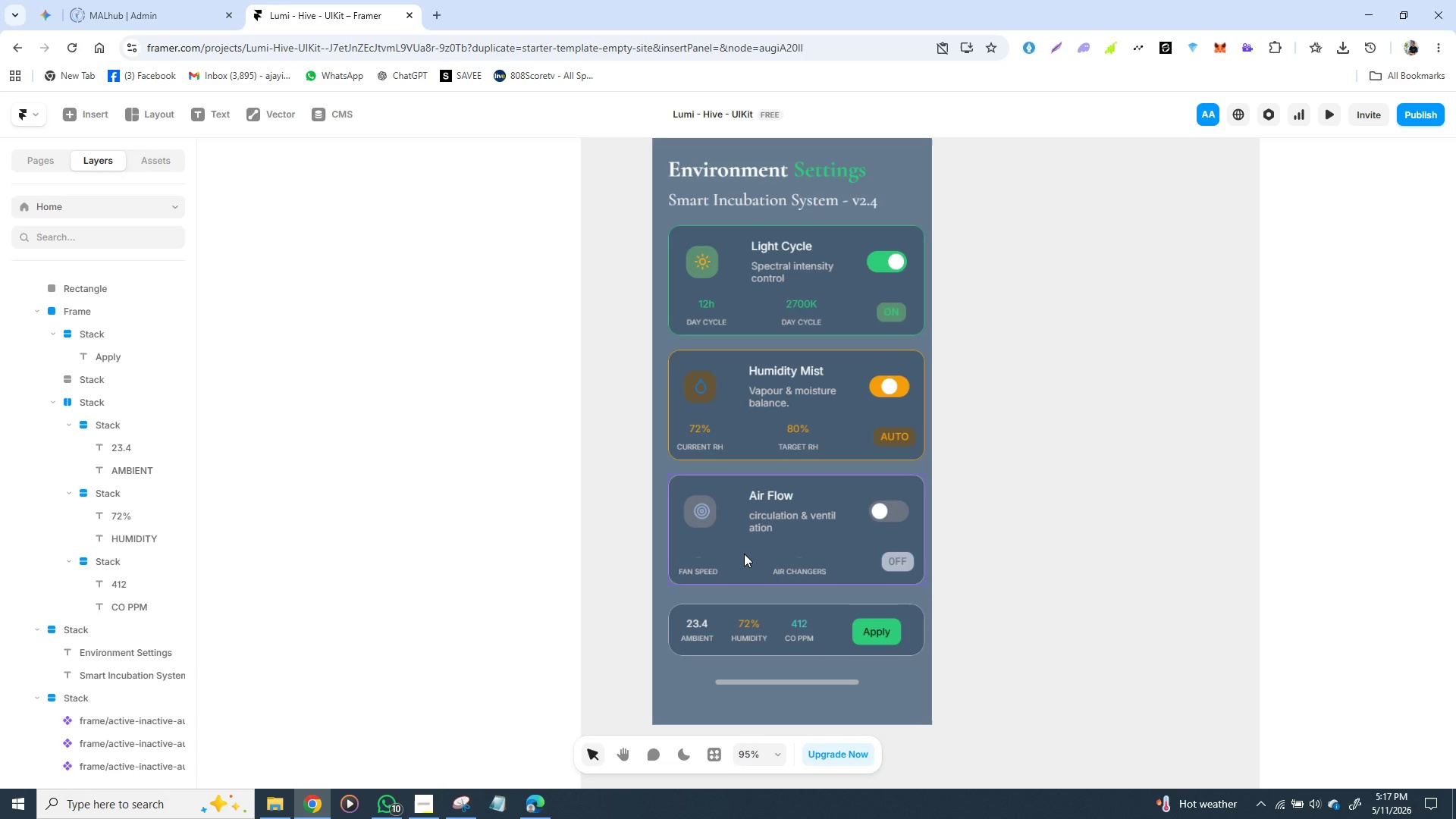 
wait(51.14)
 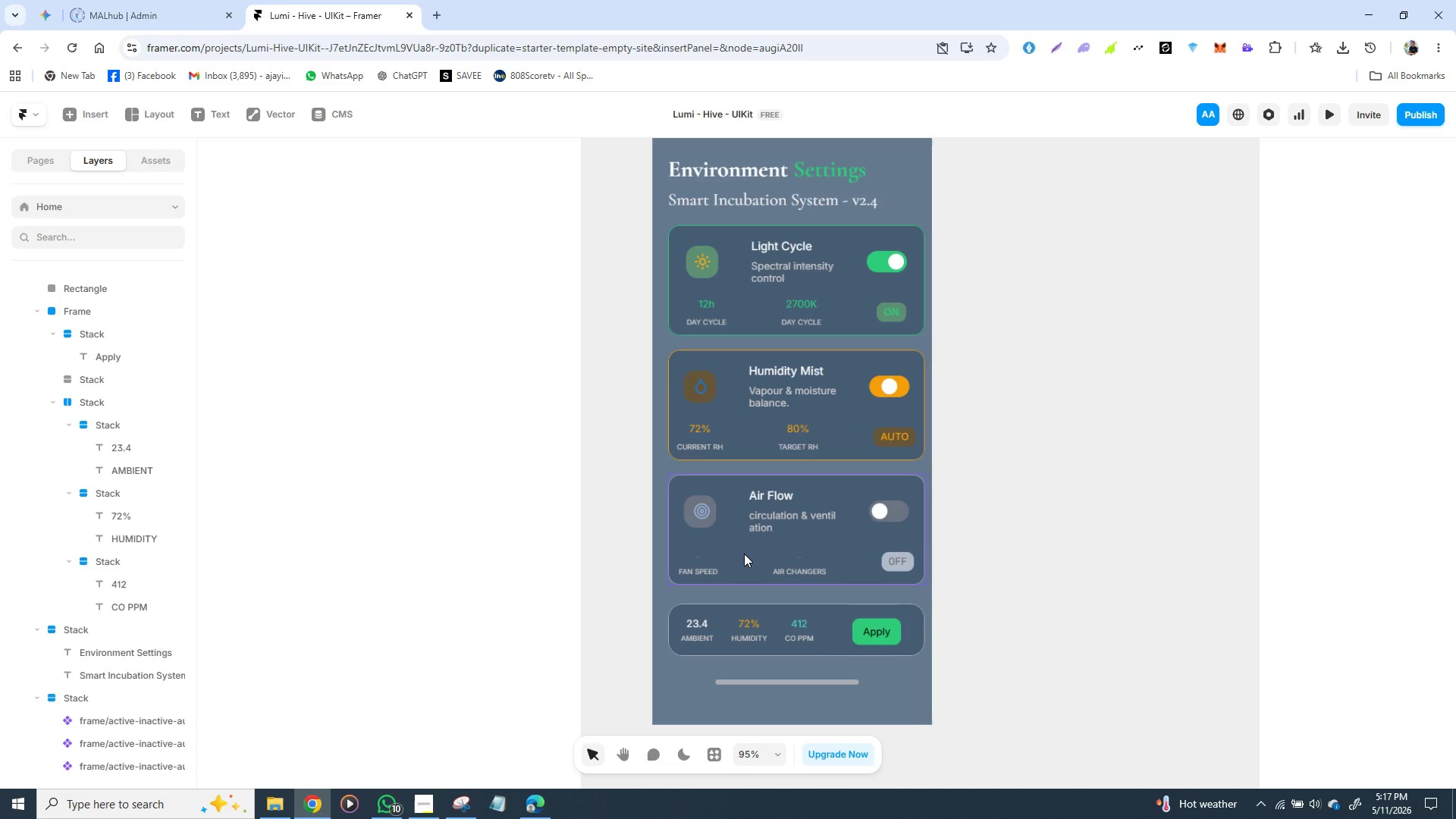 
scroll: coordinate [762, 455], scroll_direction: up, amount: 2.0
 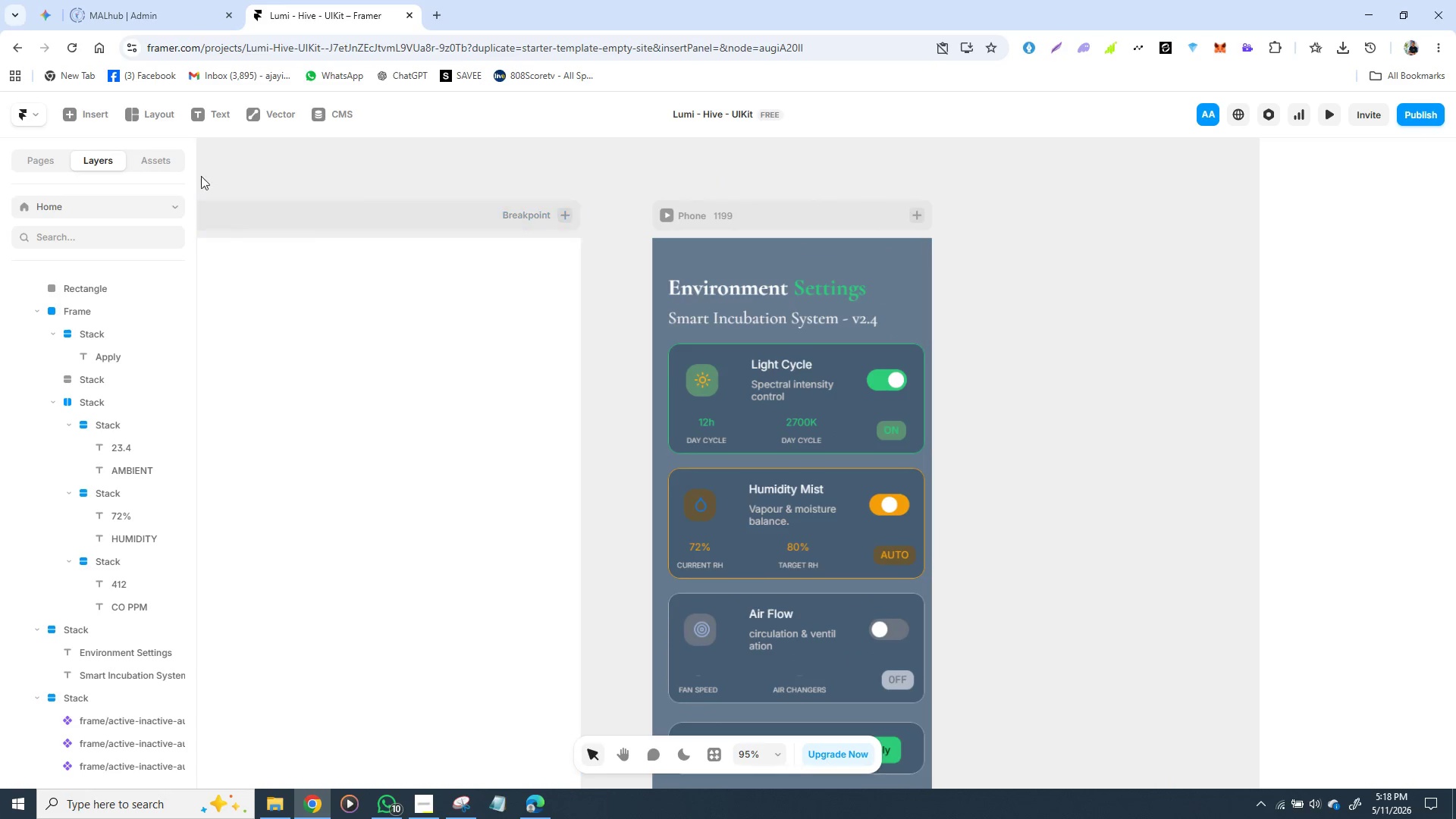 
wait(5.33)
 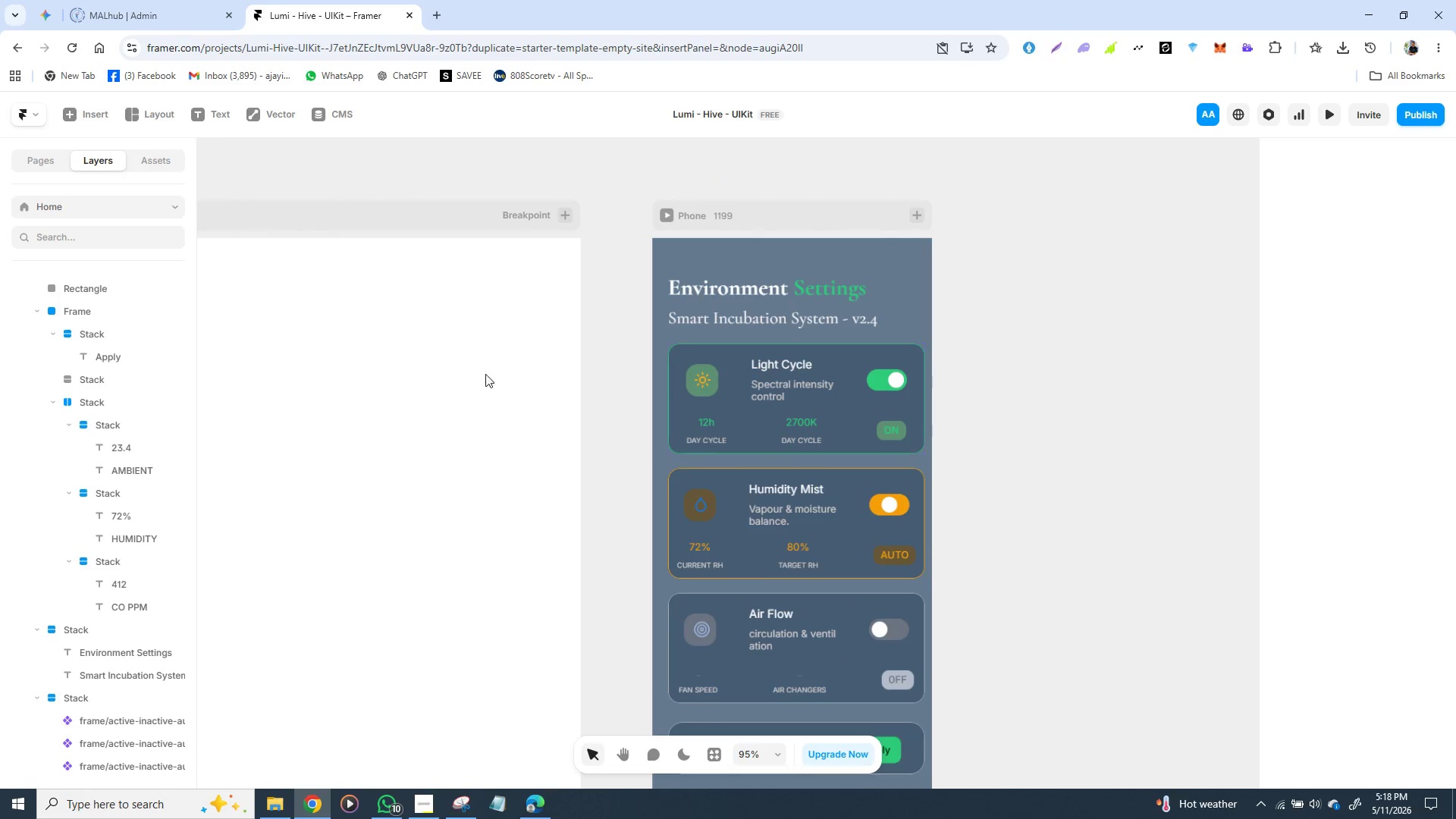 
scroll: coordinate [479, 266], scroll_direction: down, amount: 2.0
 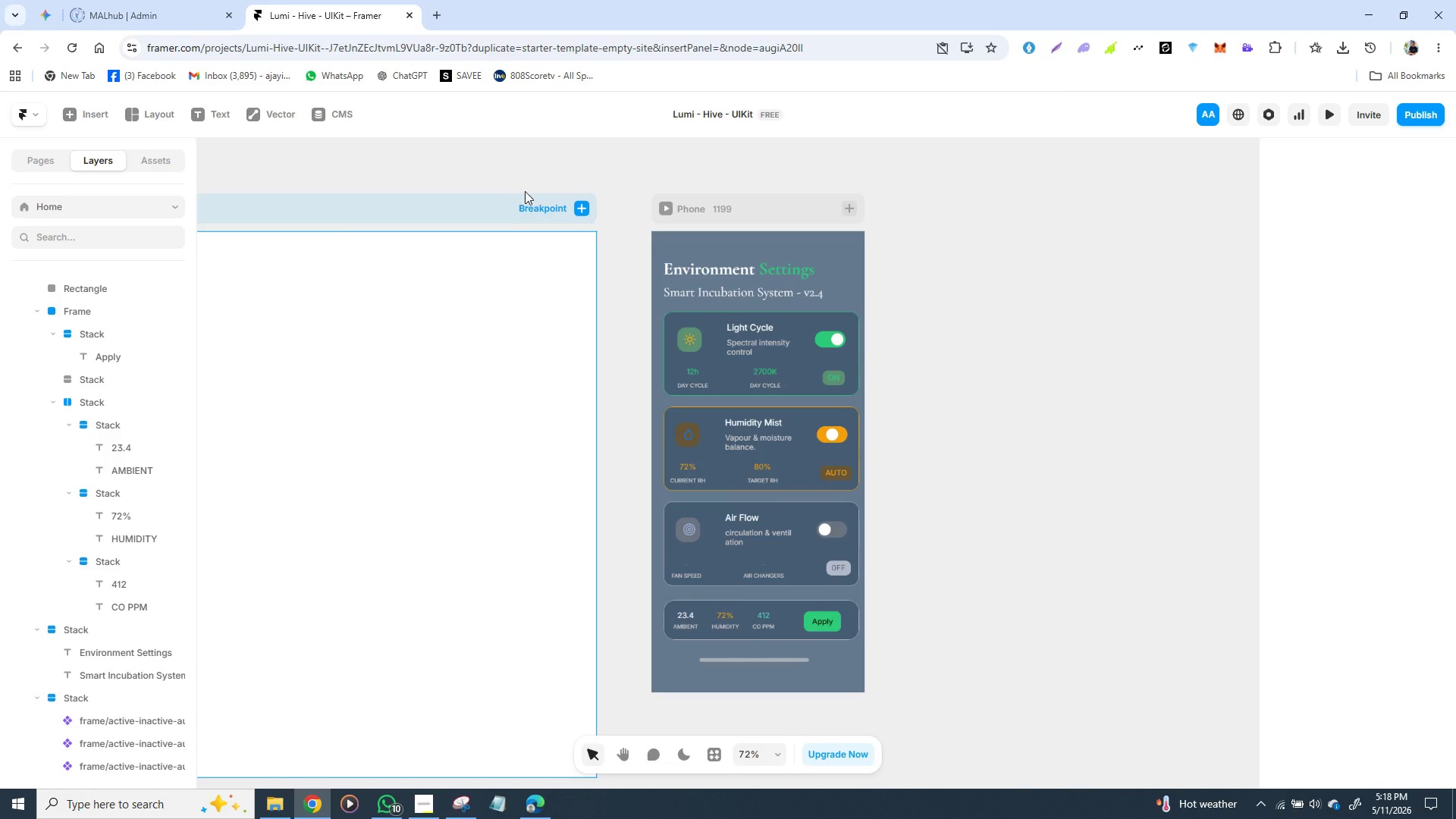 
left_click([1011, 203])
 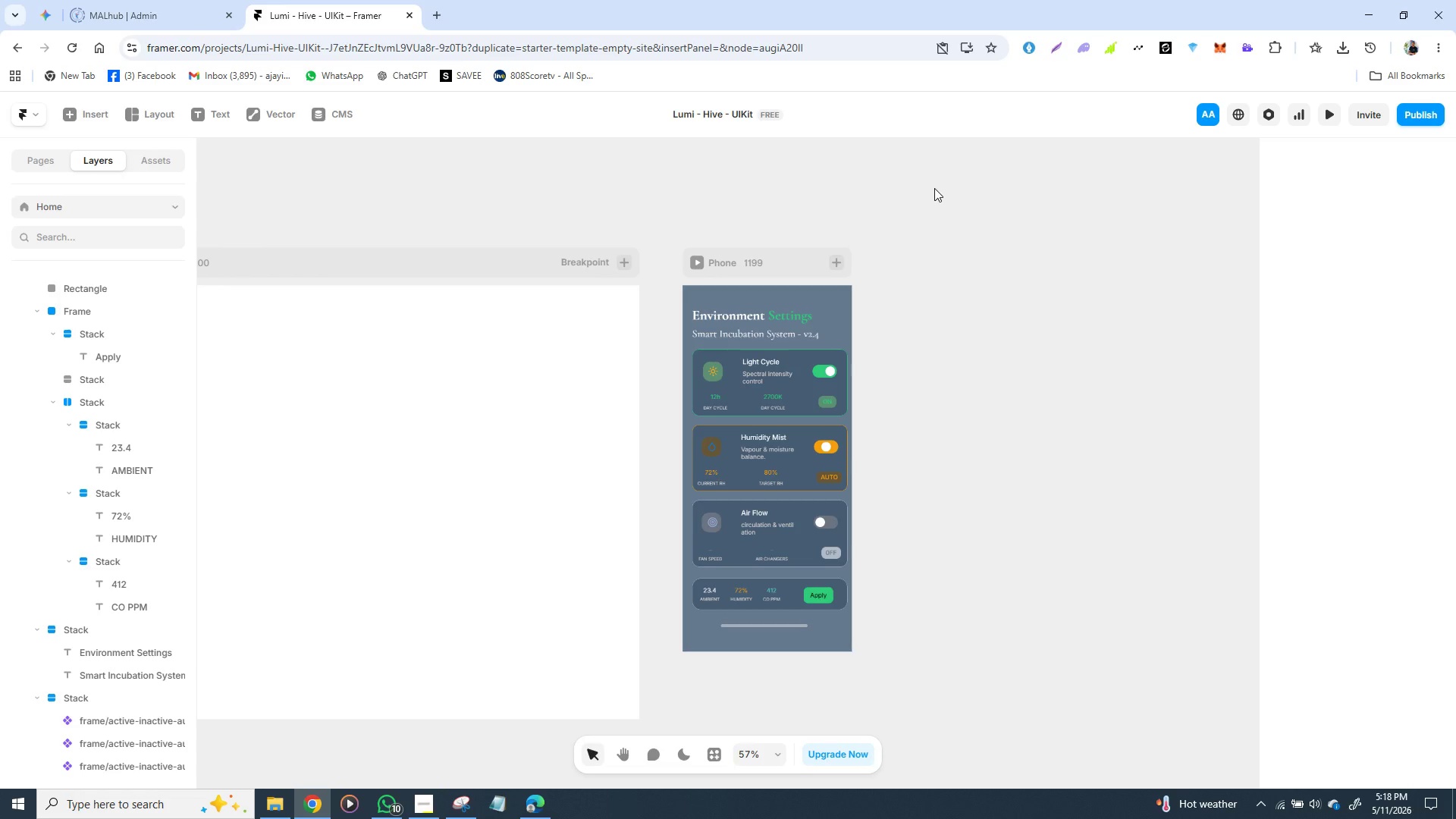 
wait(38.22)
 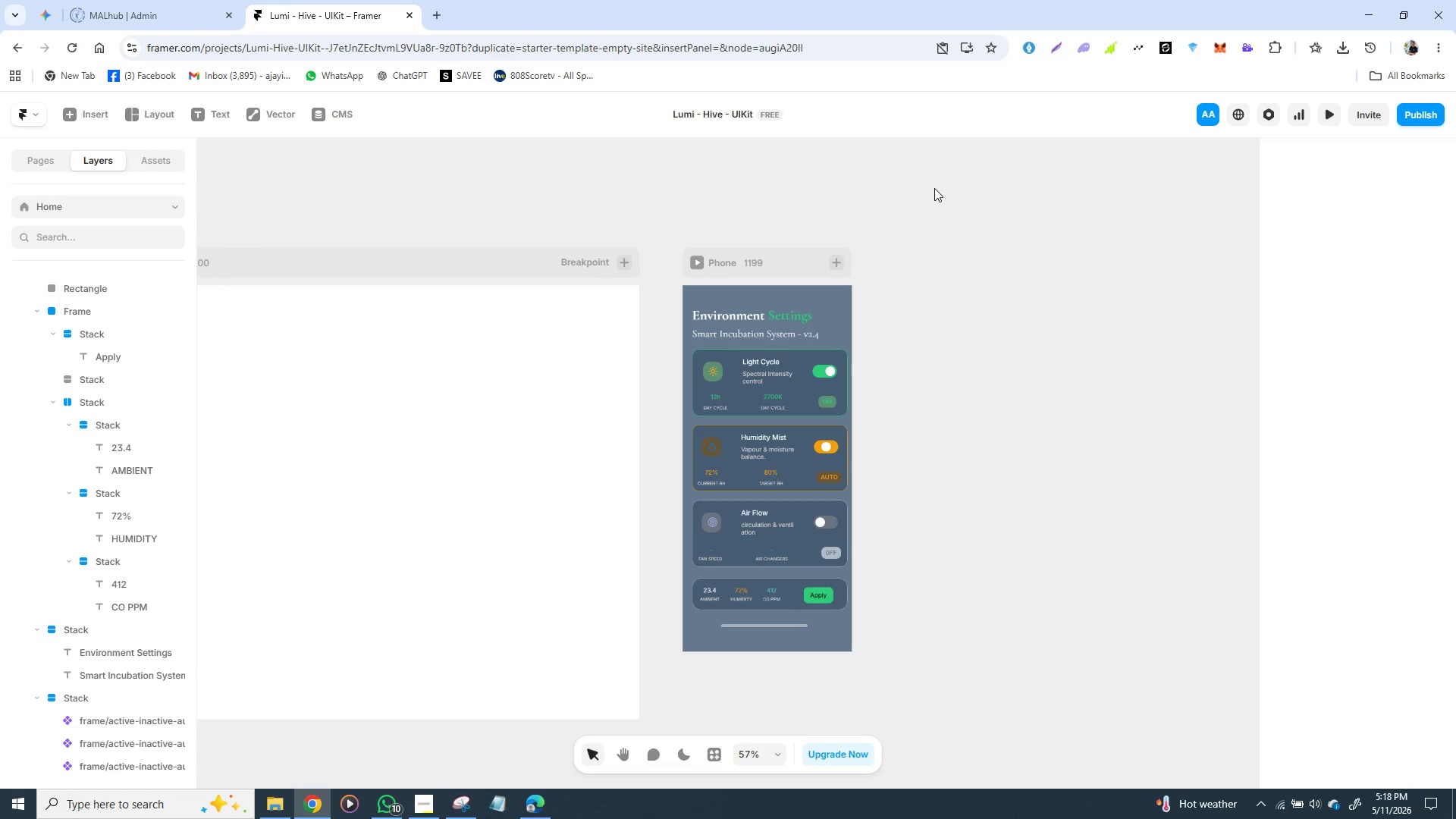 
left_click([669, 394])
 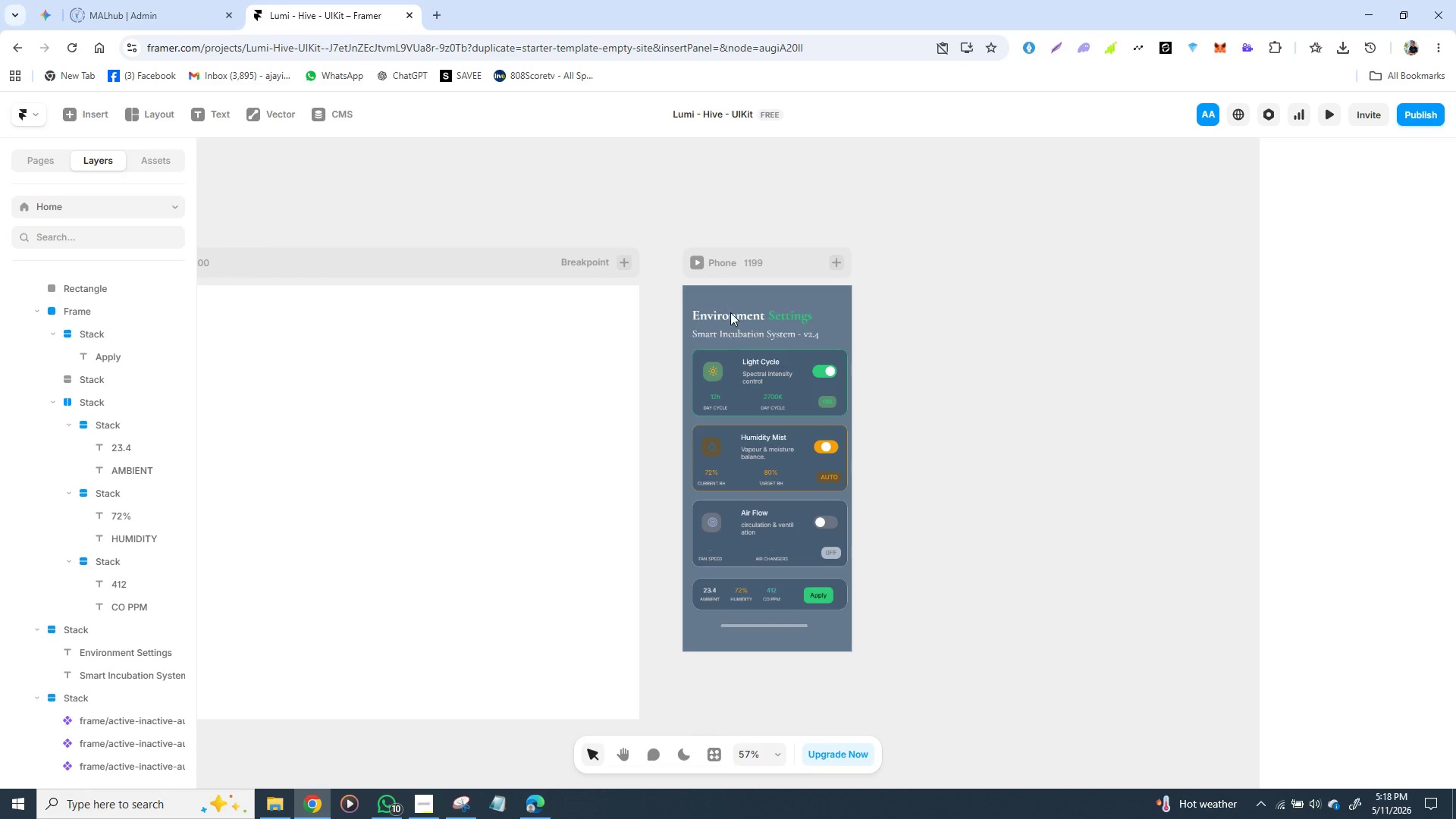 
left_click([739, 328])
 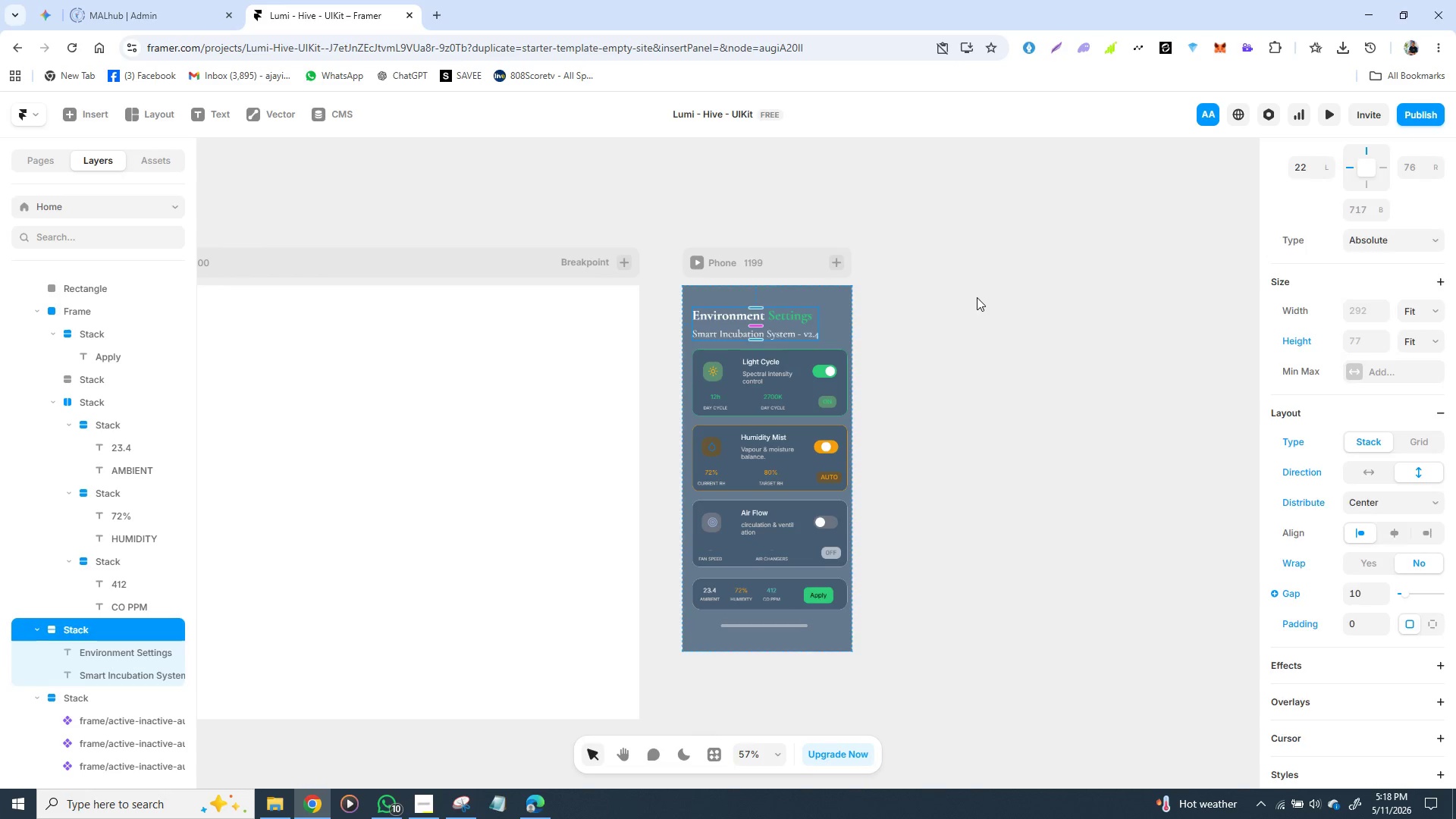 
left_click([977, 297])
 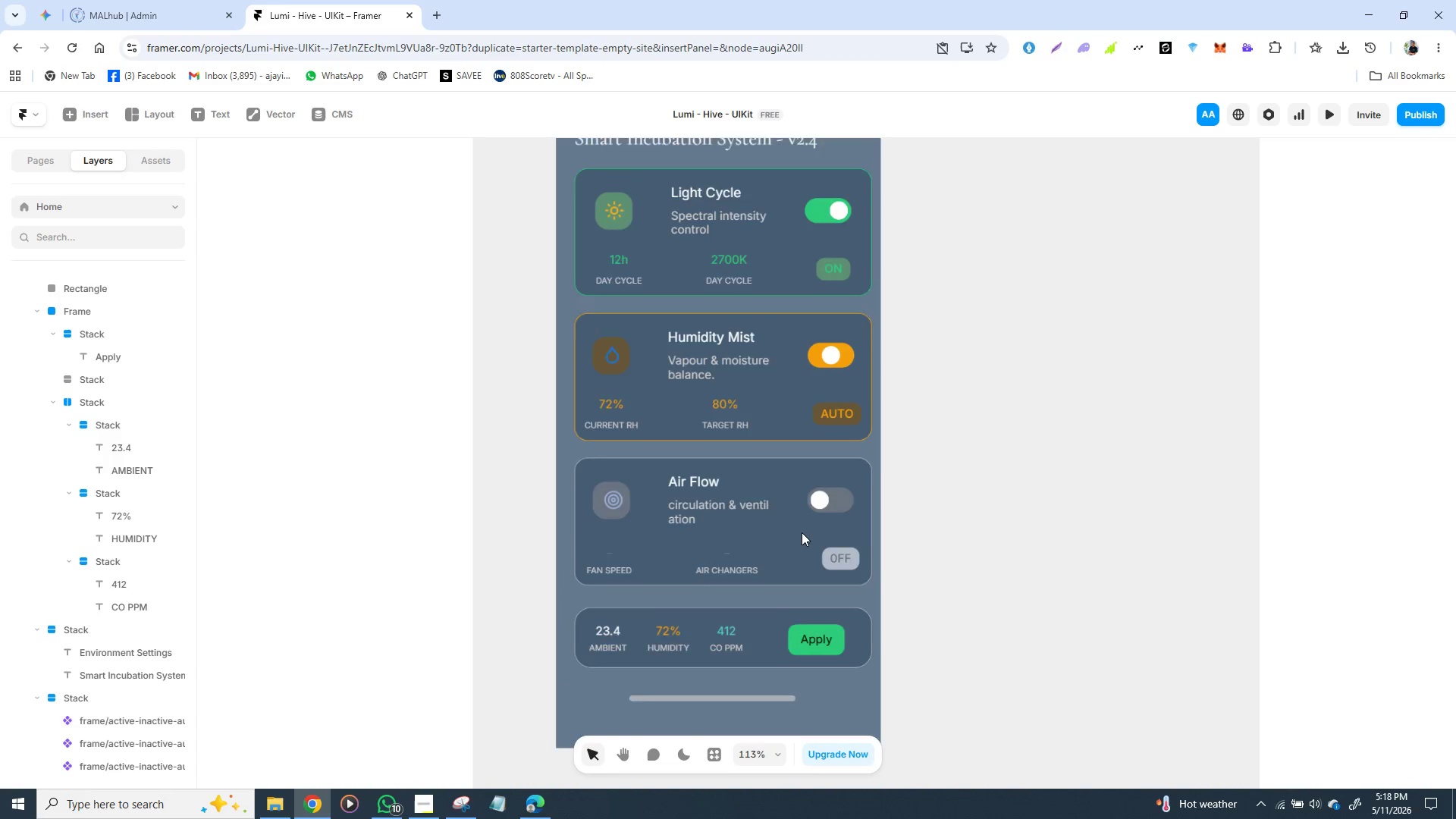 
wait(10.95)
 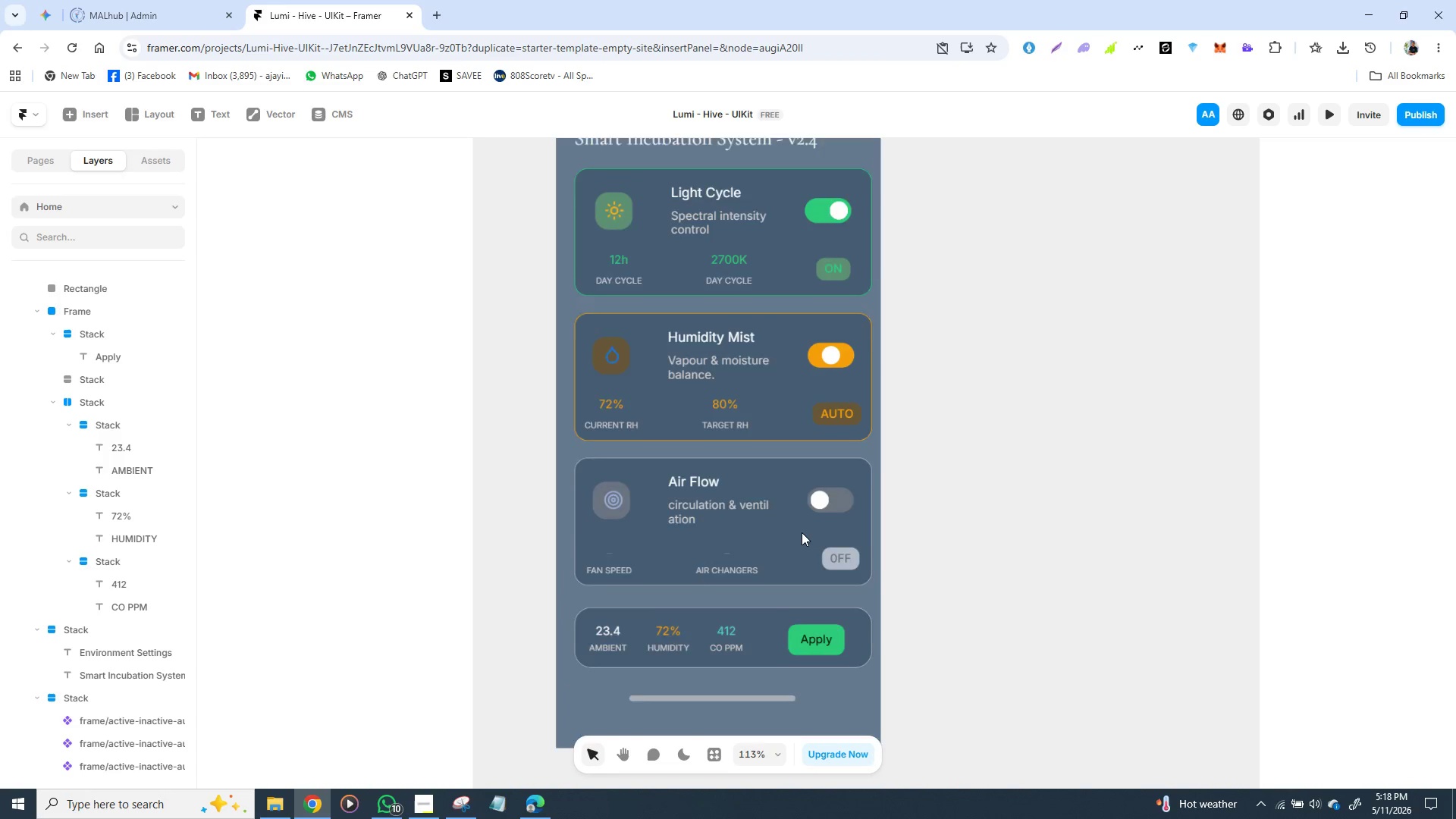 
left_click([648, 290])
 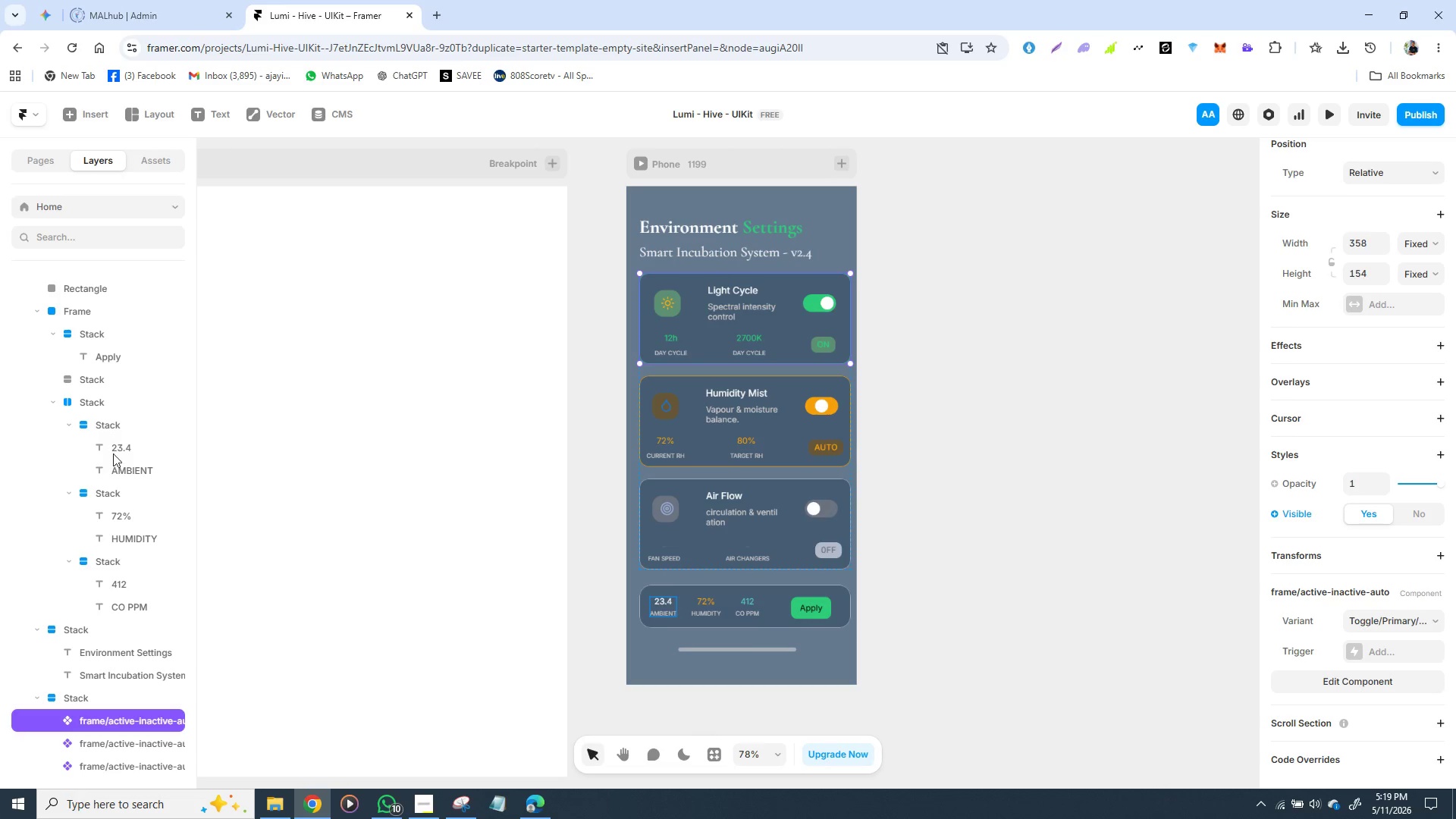 
wait(6.51)
 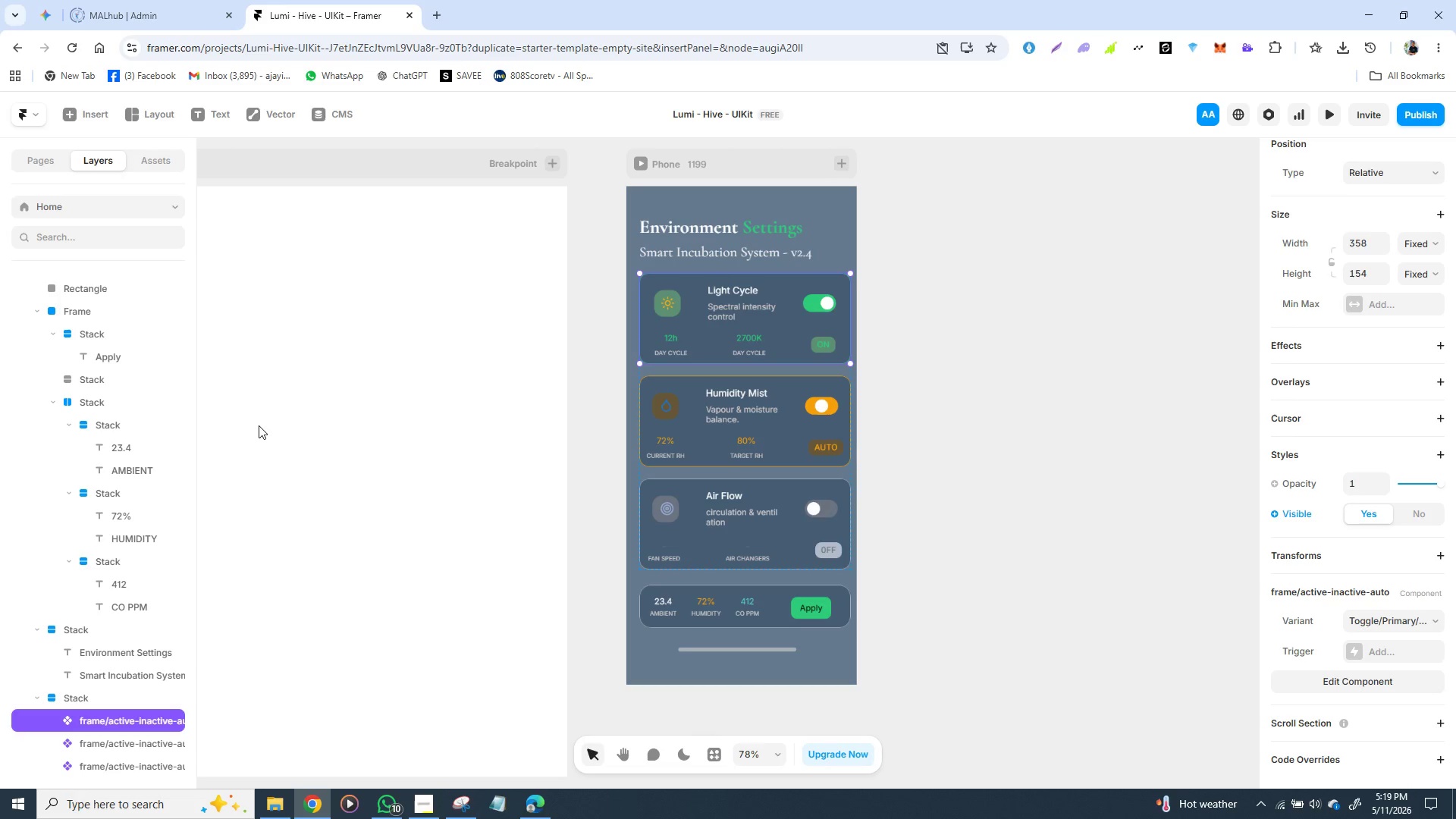 
mouse_move([68, 647])
 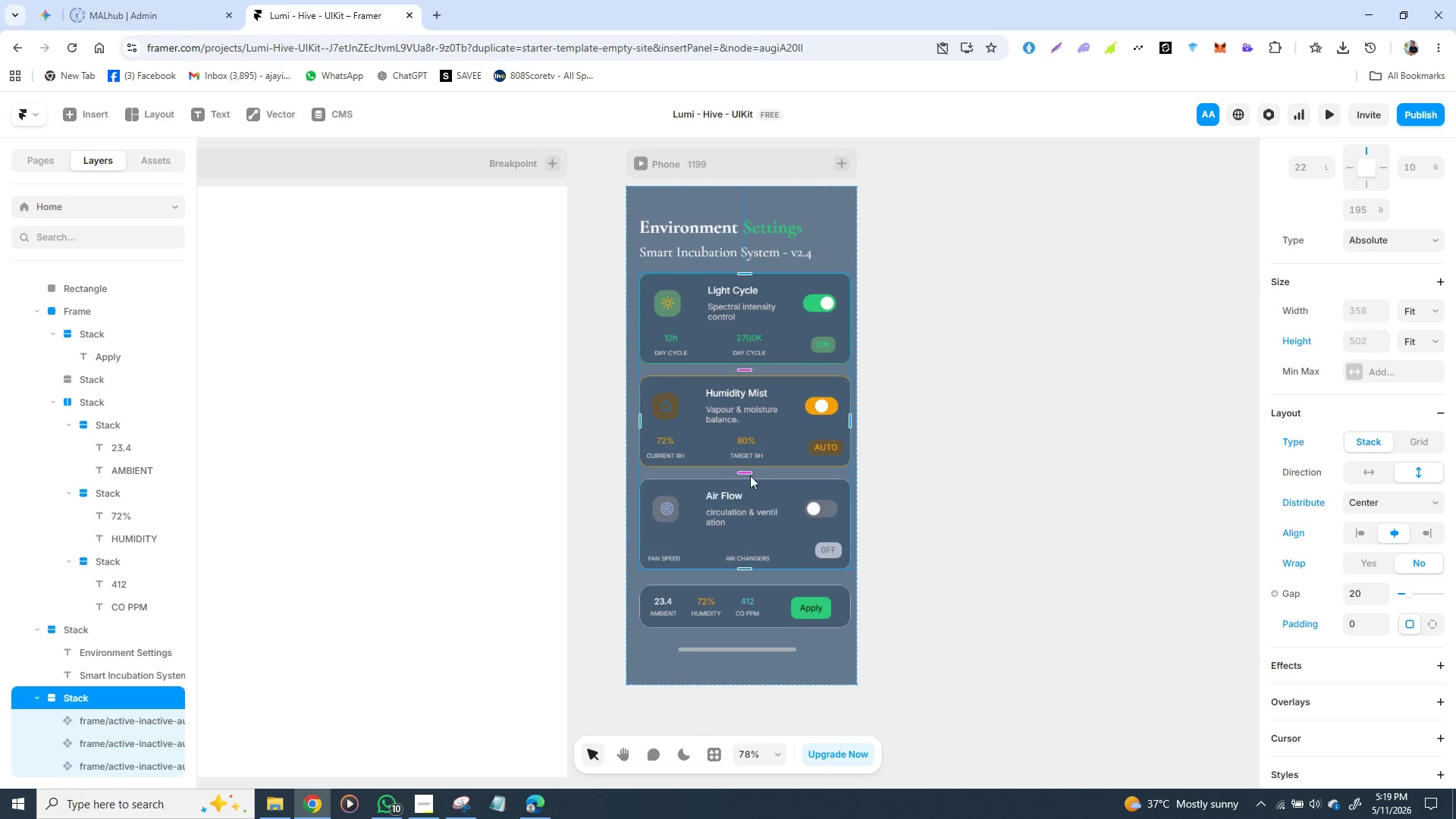 
left_click_drag(start_coordinate=[770, 469], to_coordinate=[766, 472])
 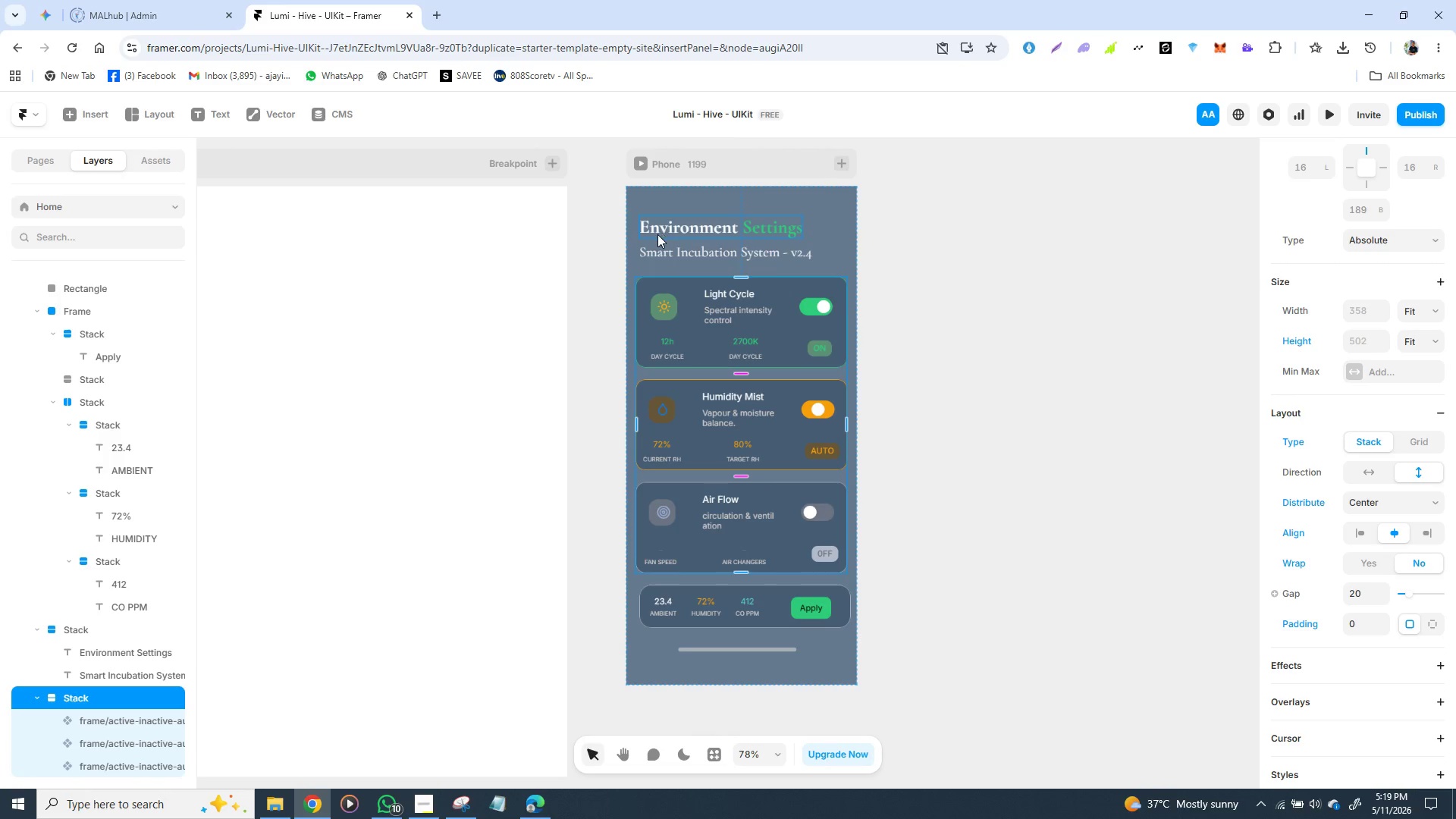 
left_click([644, 240])
 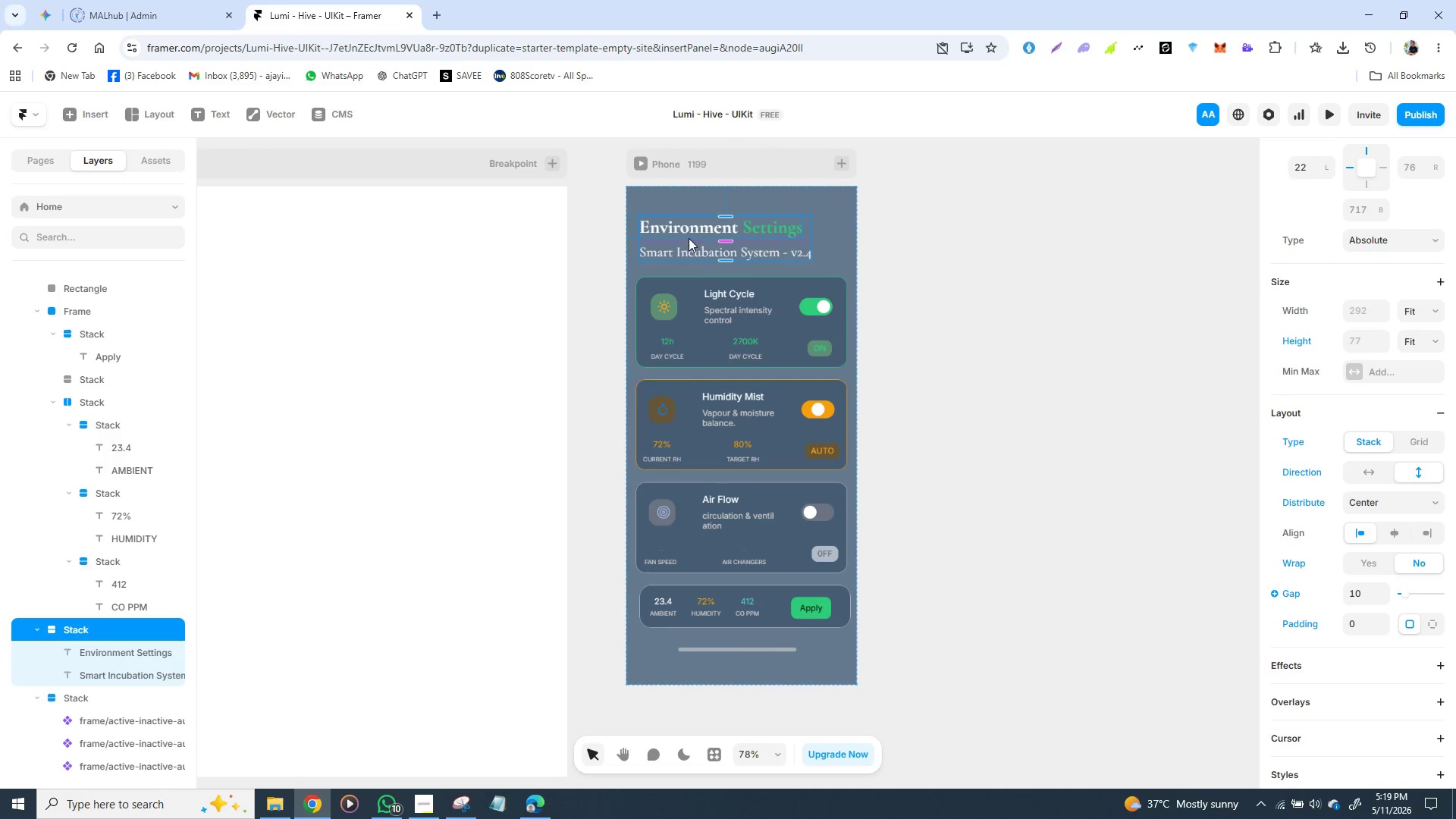 
left_click_drag(start_coordinate=[689, 238], to_coordinate=[681, 237])
 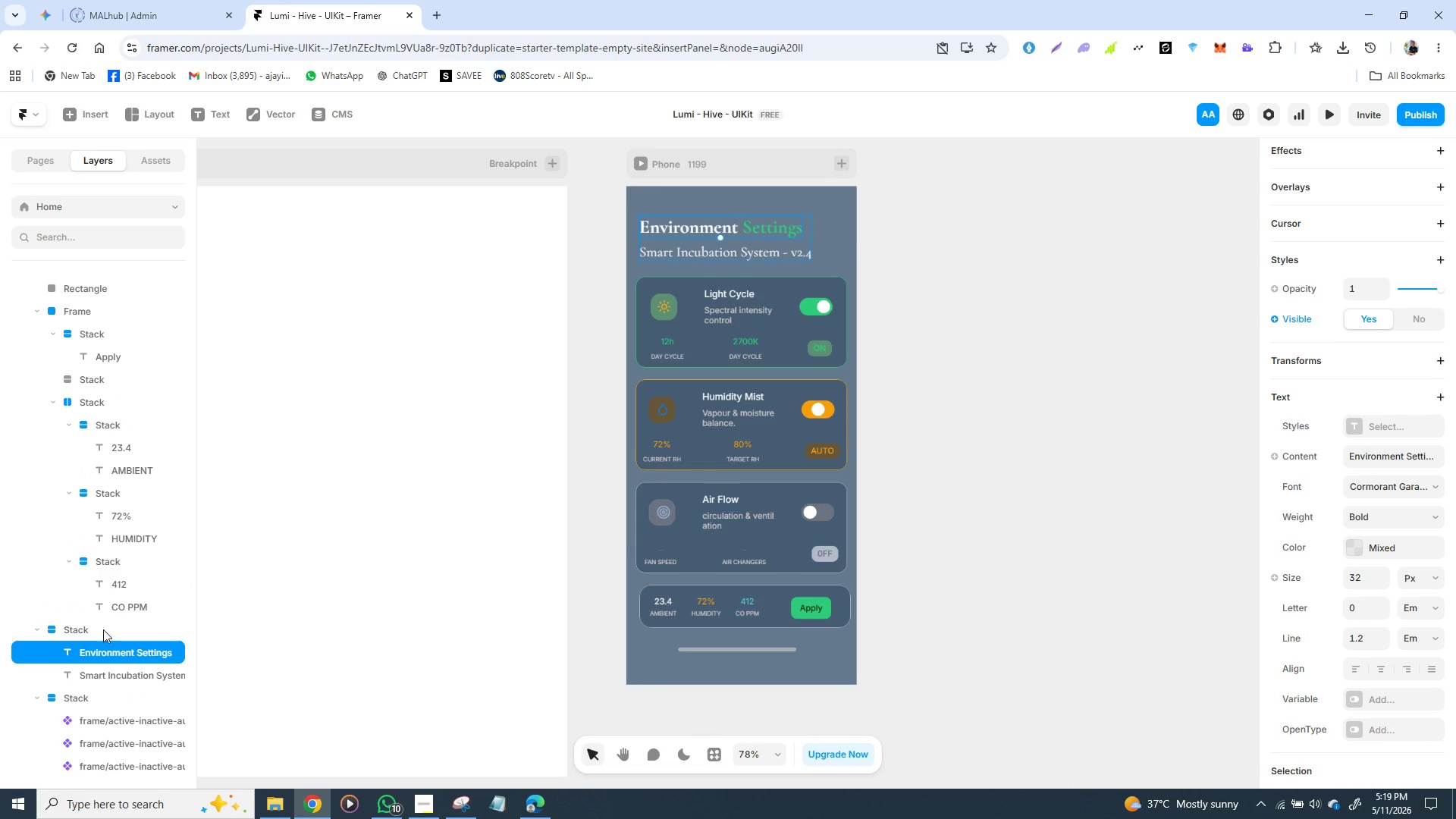 
left_click([99, 631])
 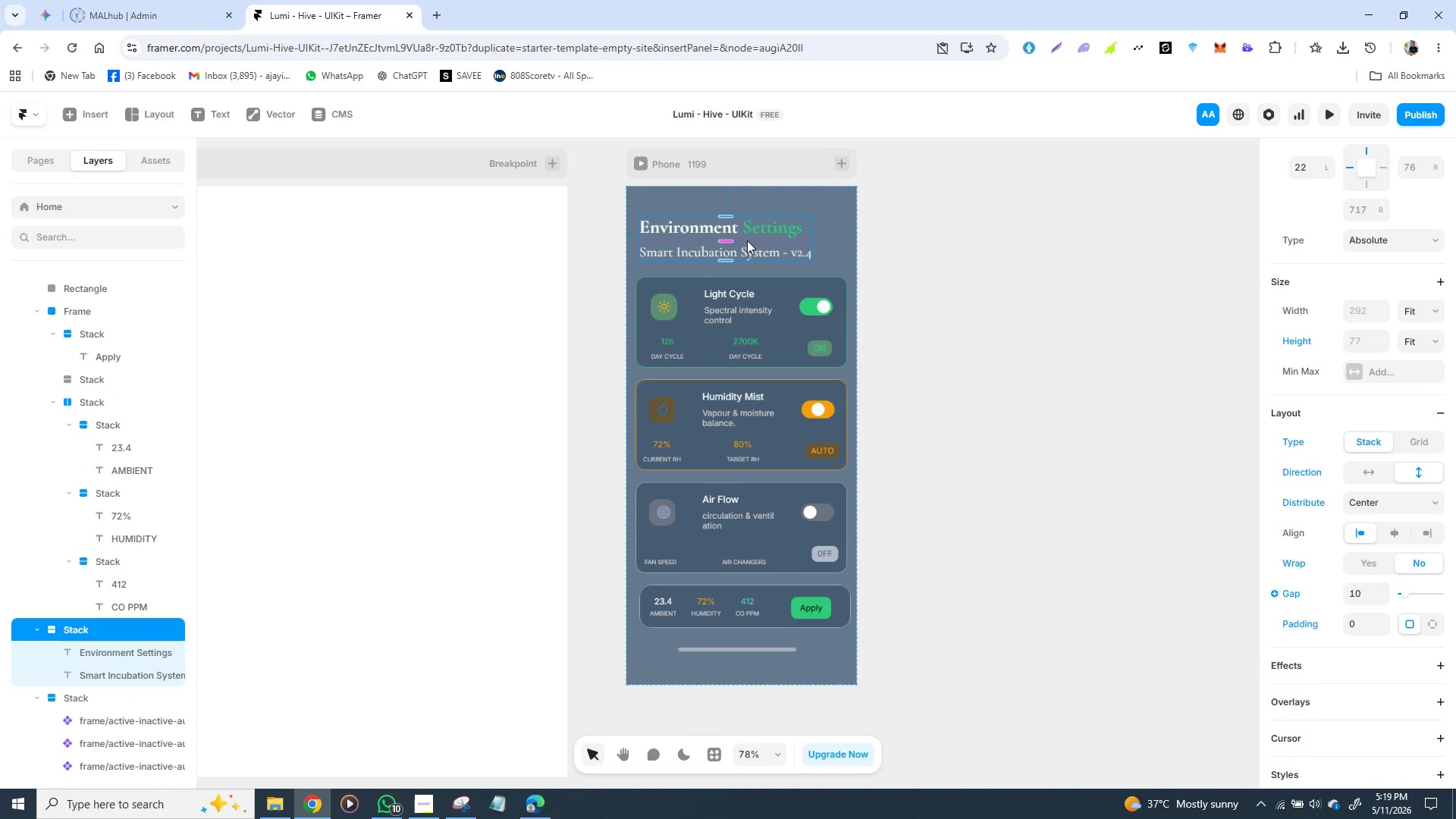 
left_click_drag(start_coordinate=[751, 240], to_coordinate=[747, 240])
 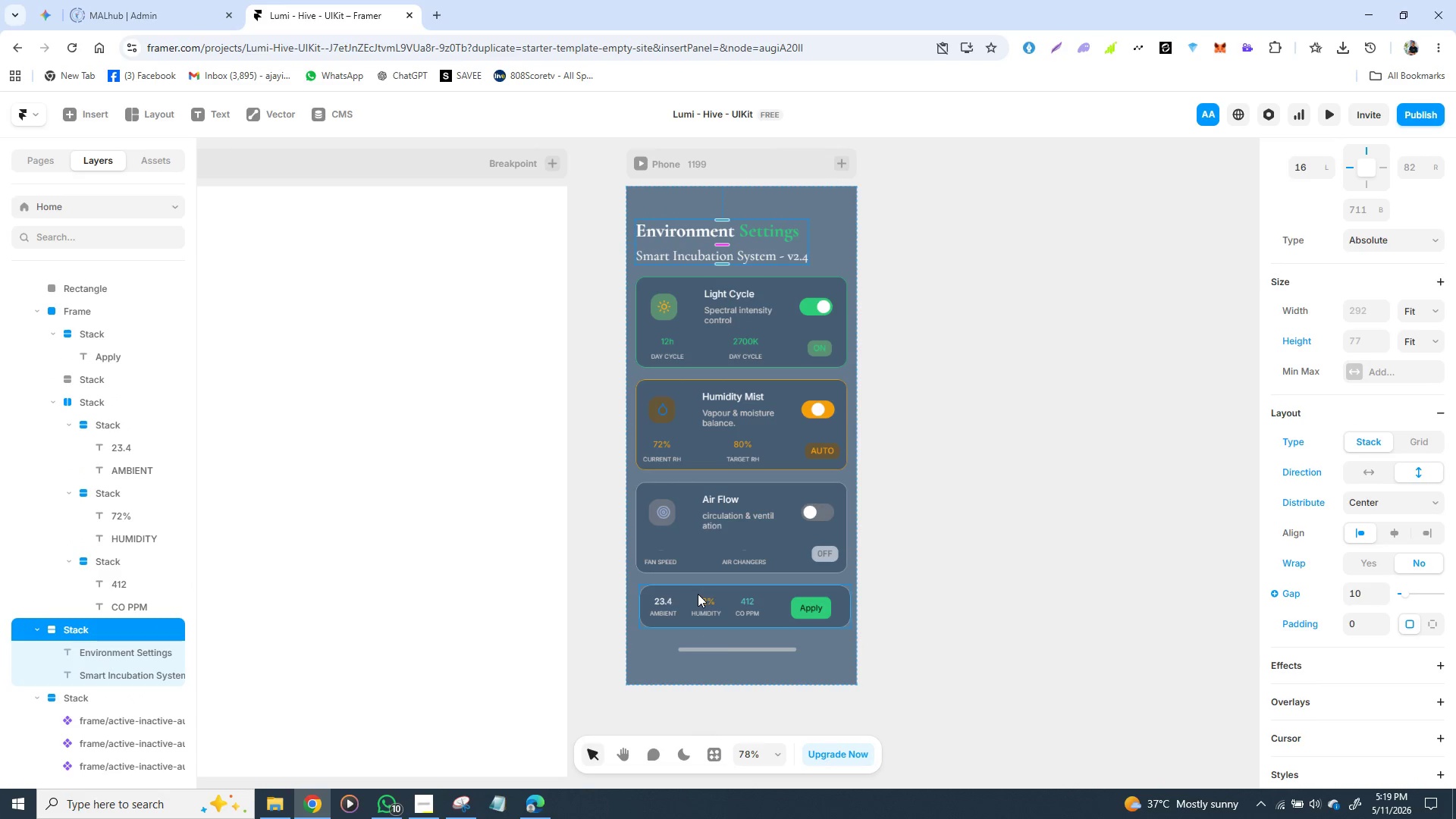 
left_click([698, 592])
 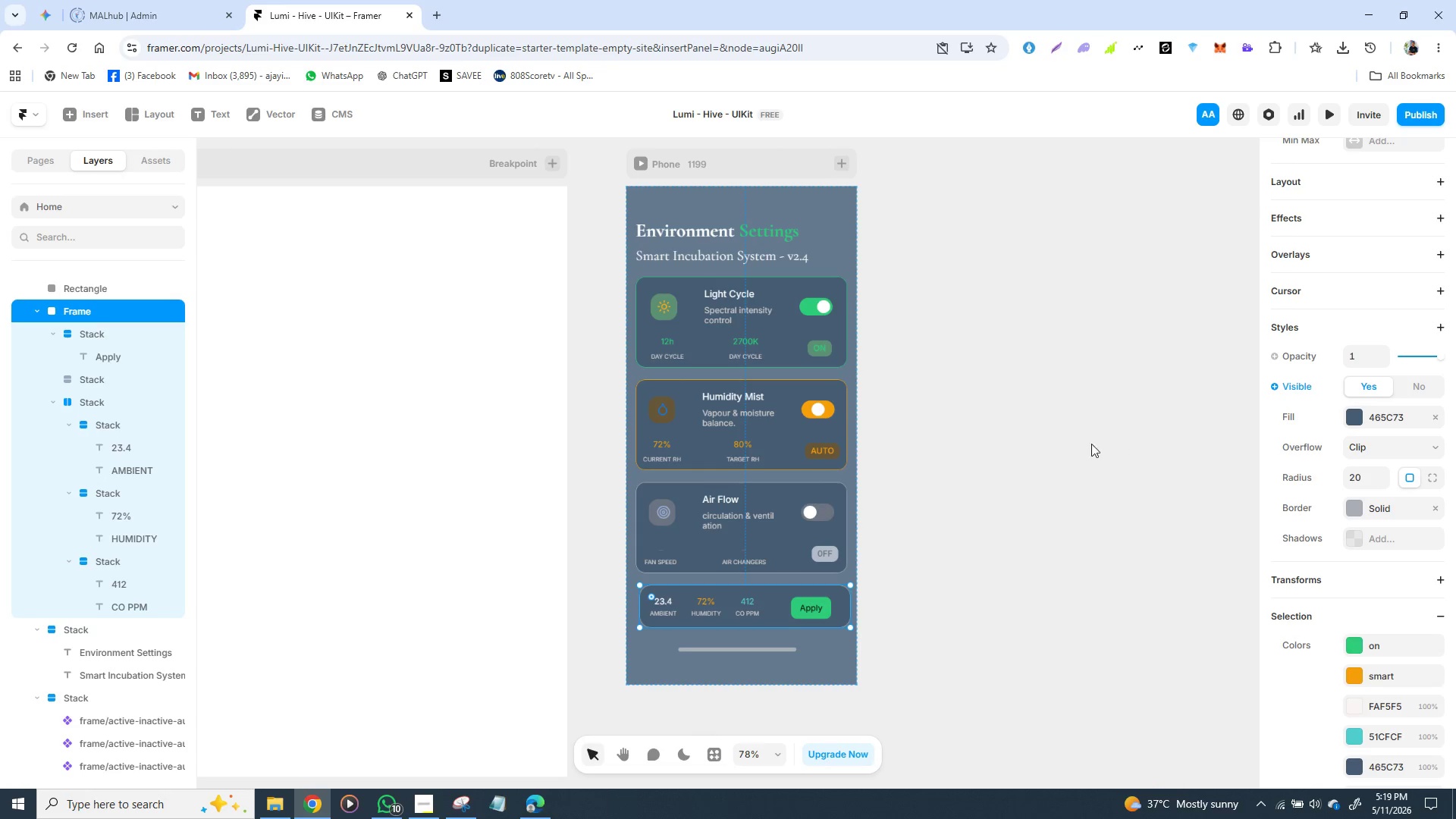 
wait(7.67)
 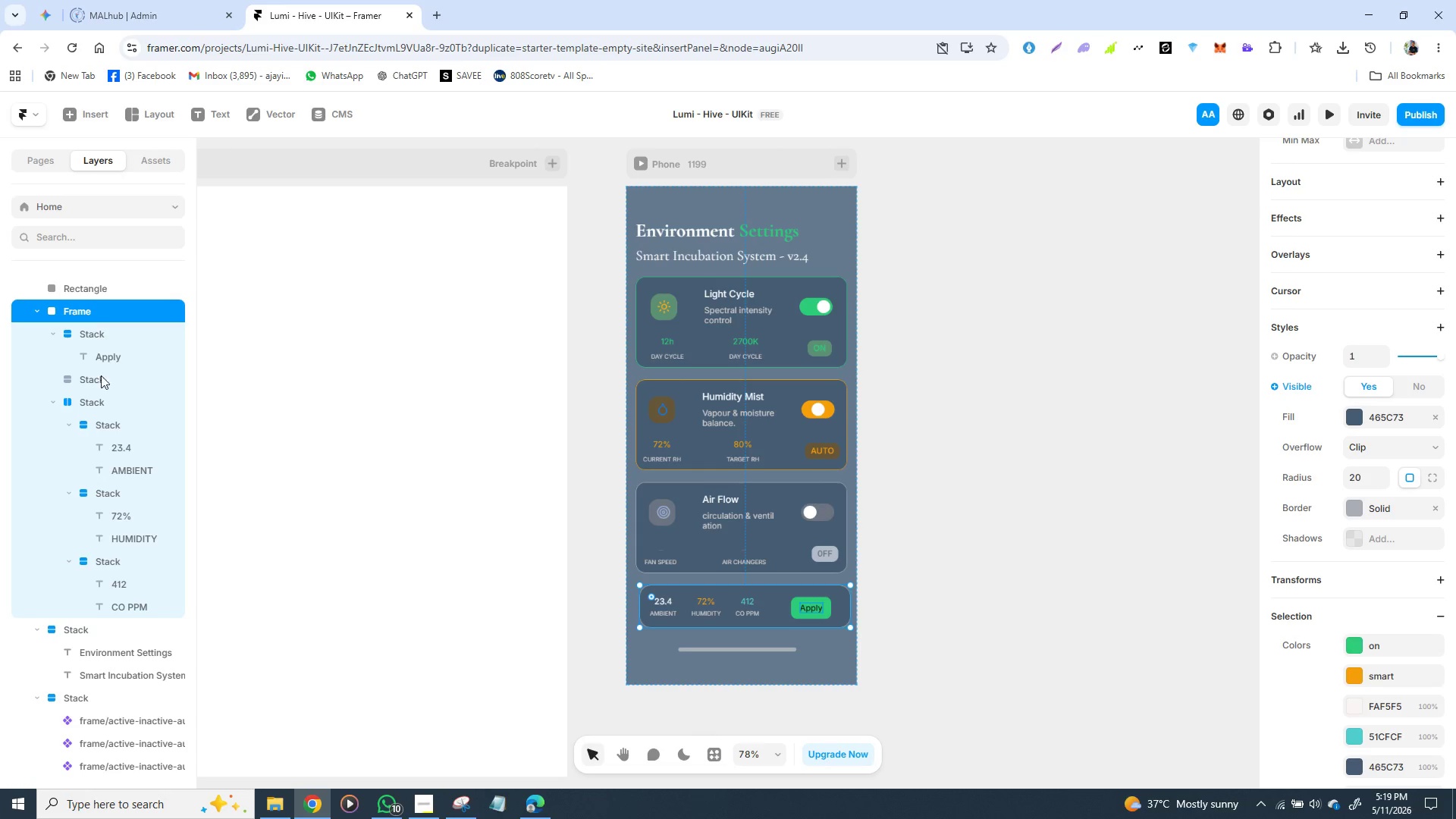 
left_click_drag(start_coordinate=[730, 588], to_coordinate=[726, 588])
 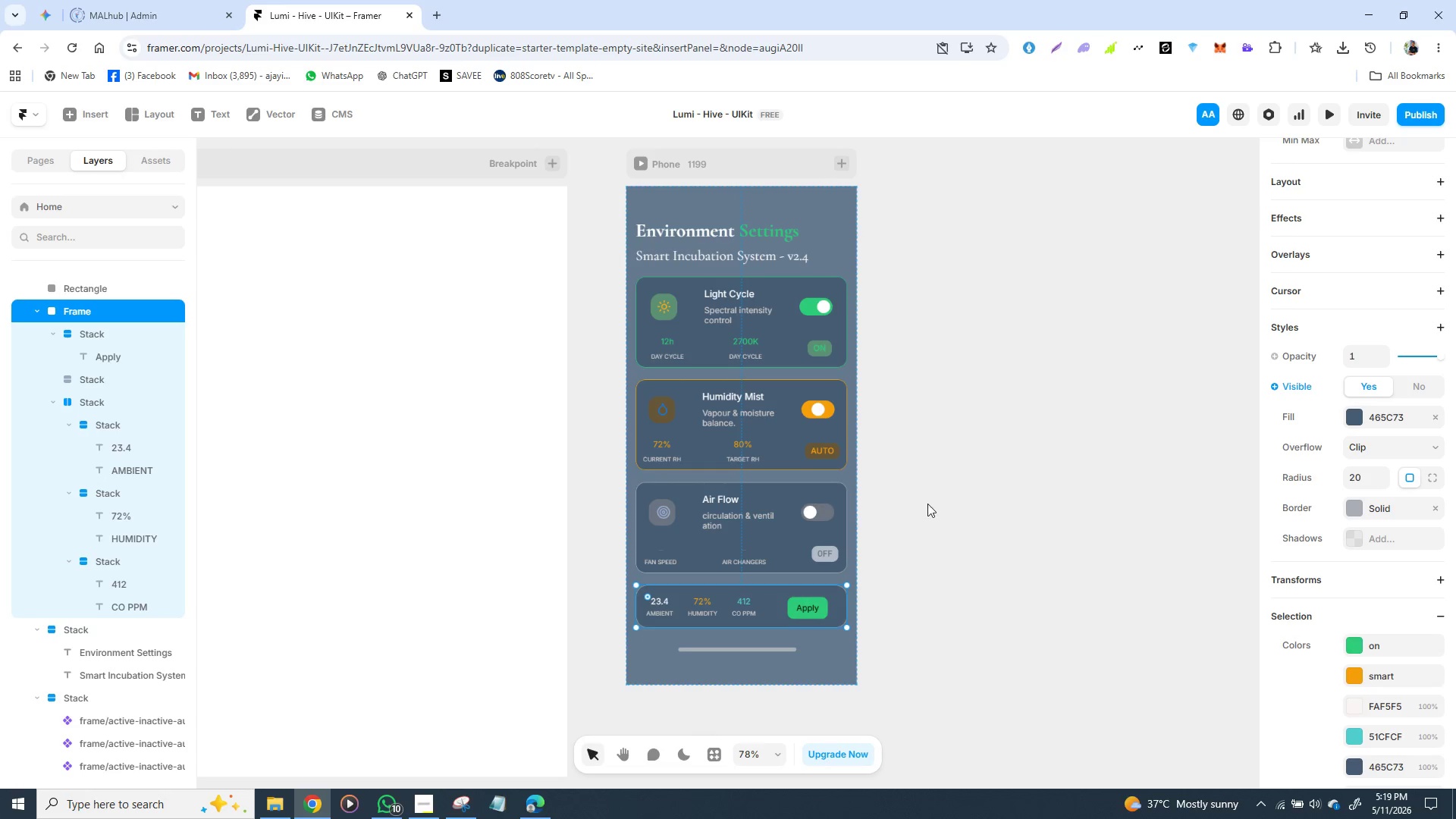 
left_click([937, 504])
 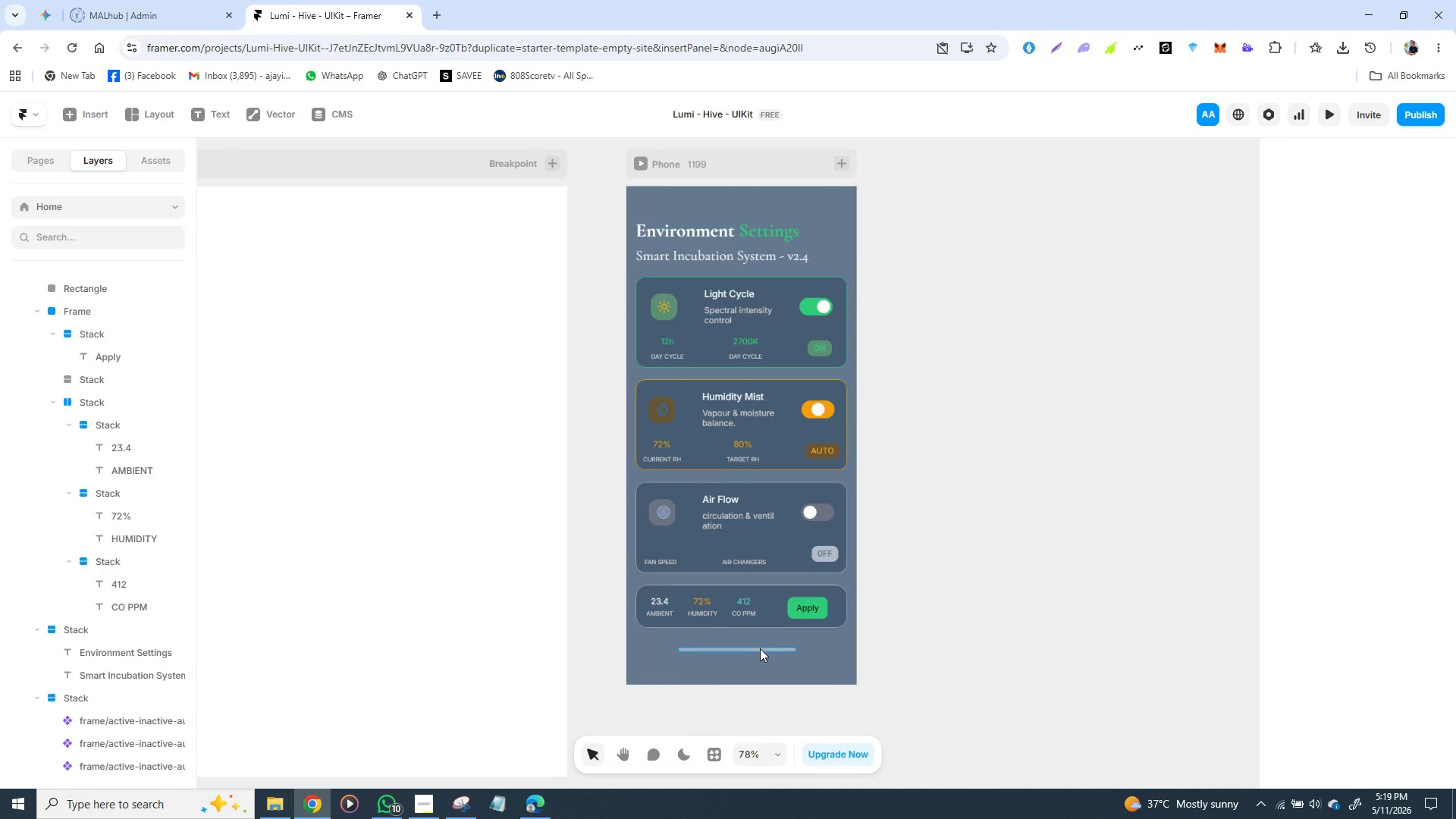 
left_click([760, 648])
 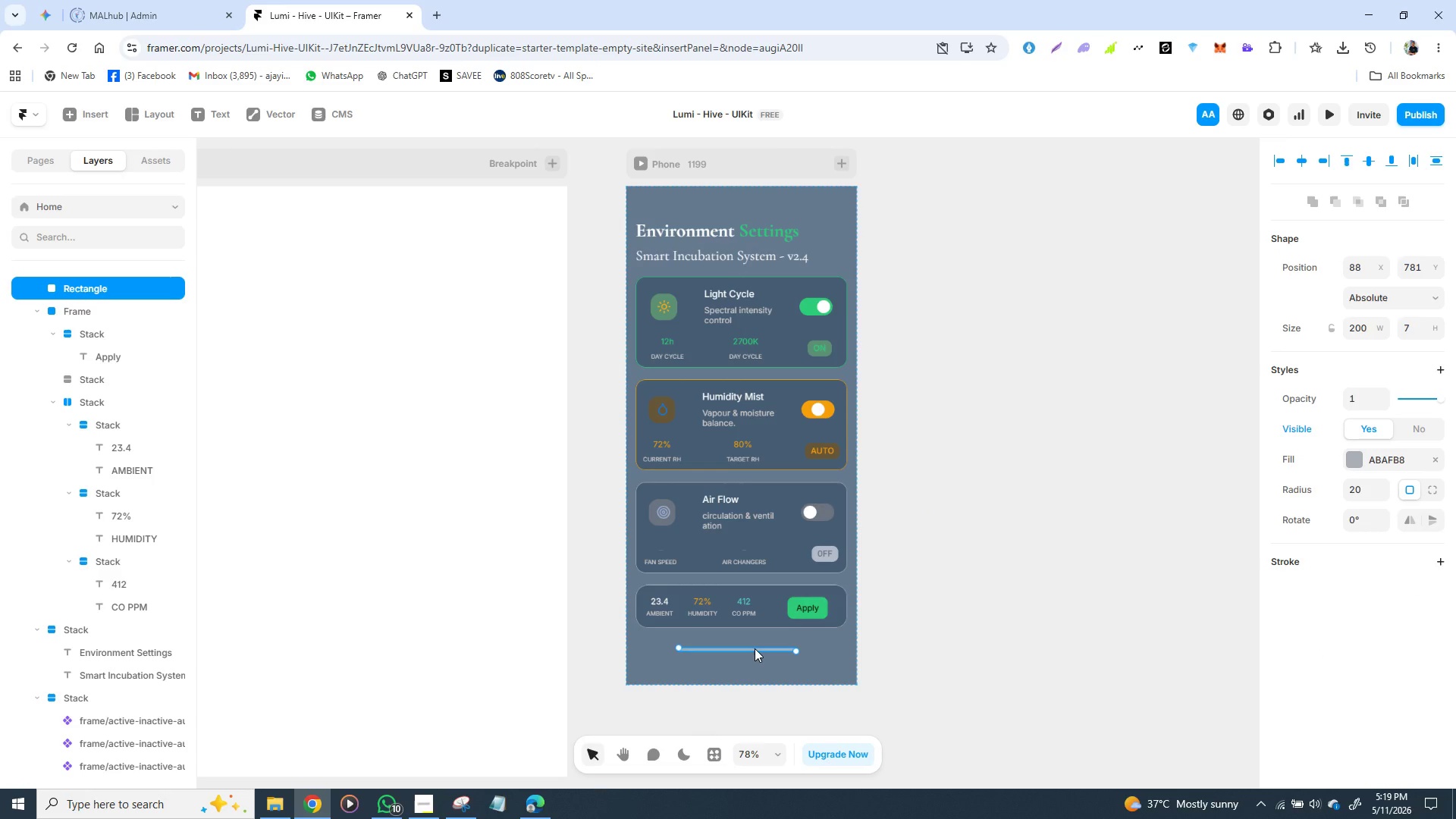 
left_click_drag(start_coordinate=[755, 648], to_coordinate=[761, 648])
 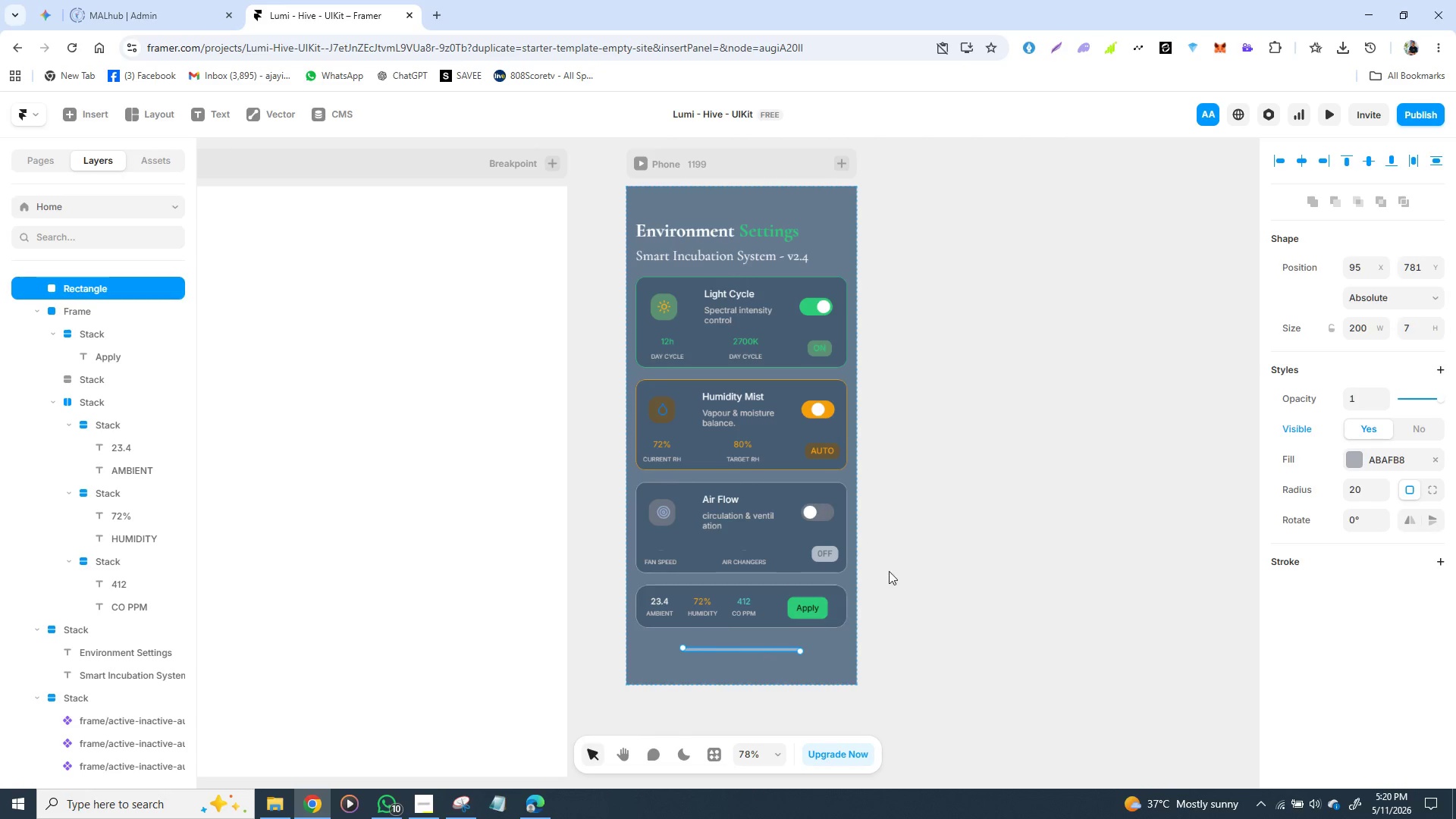 
left_click([892, 569])
 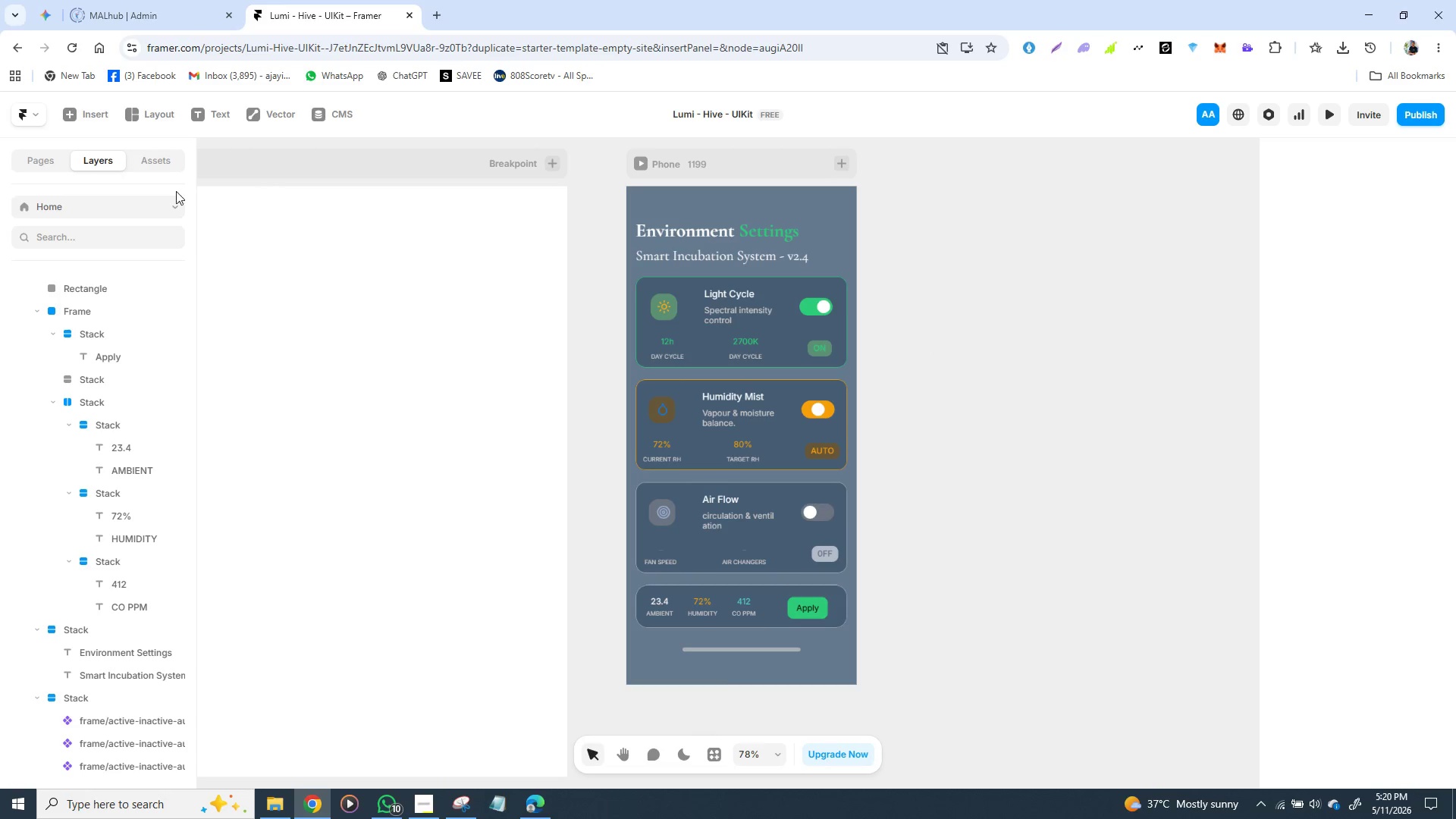 
wait(7.94)
 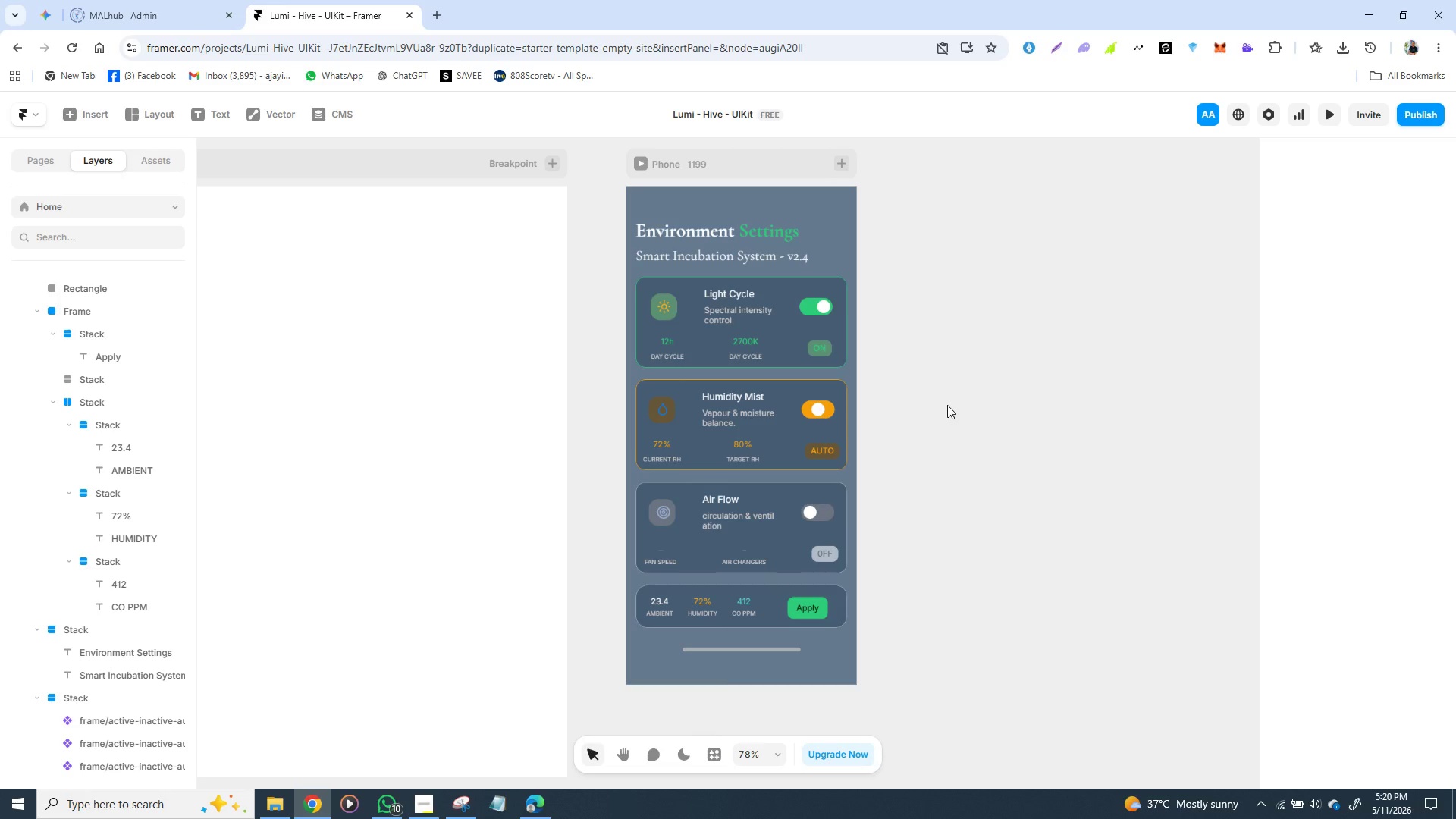 
scroll: coordinate [757, 161], scroll_direction: up, amount: 1.0
 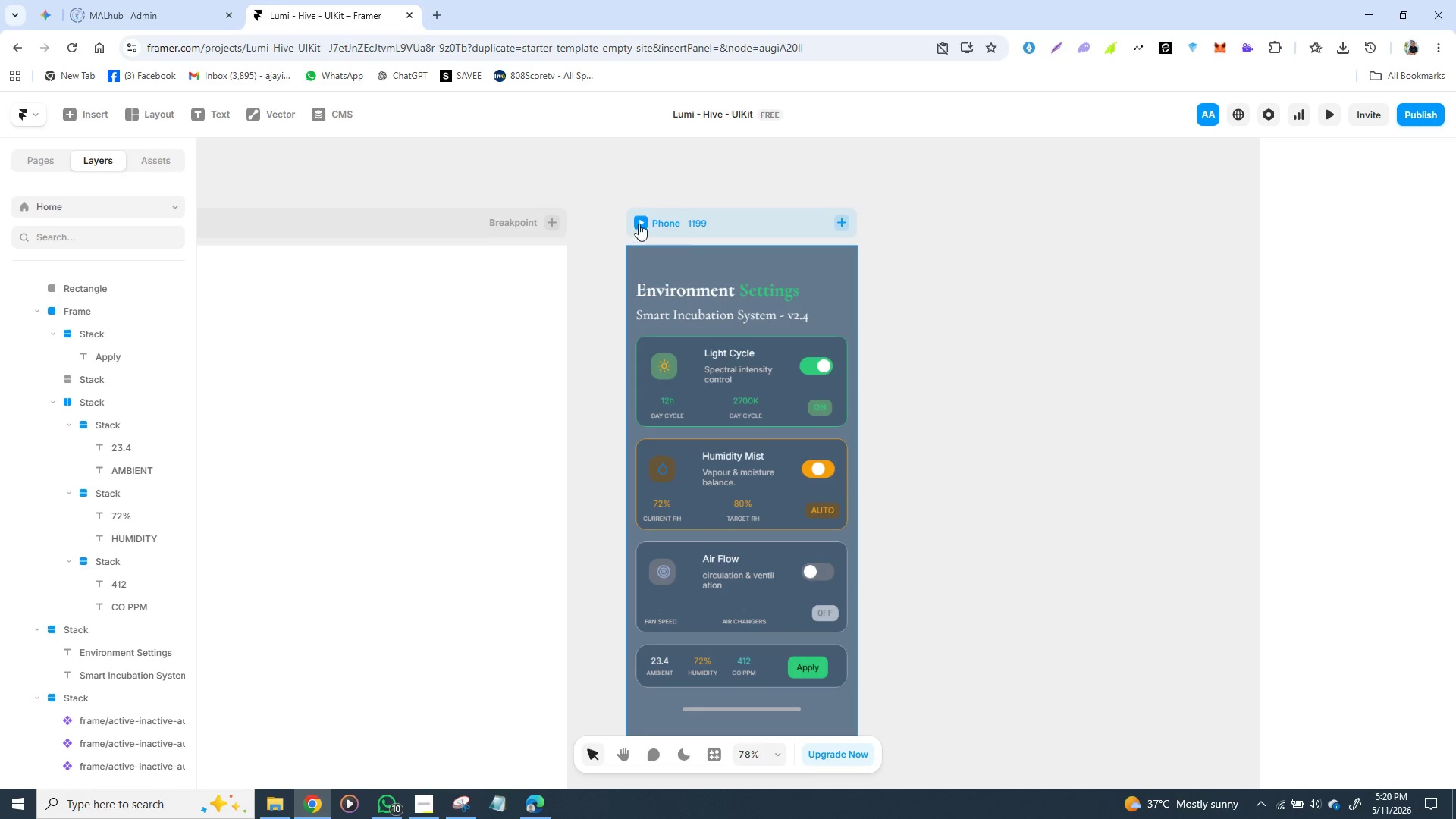 
left_click([639, 221])
 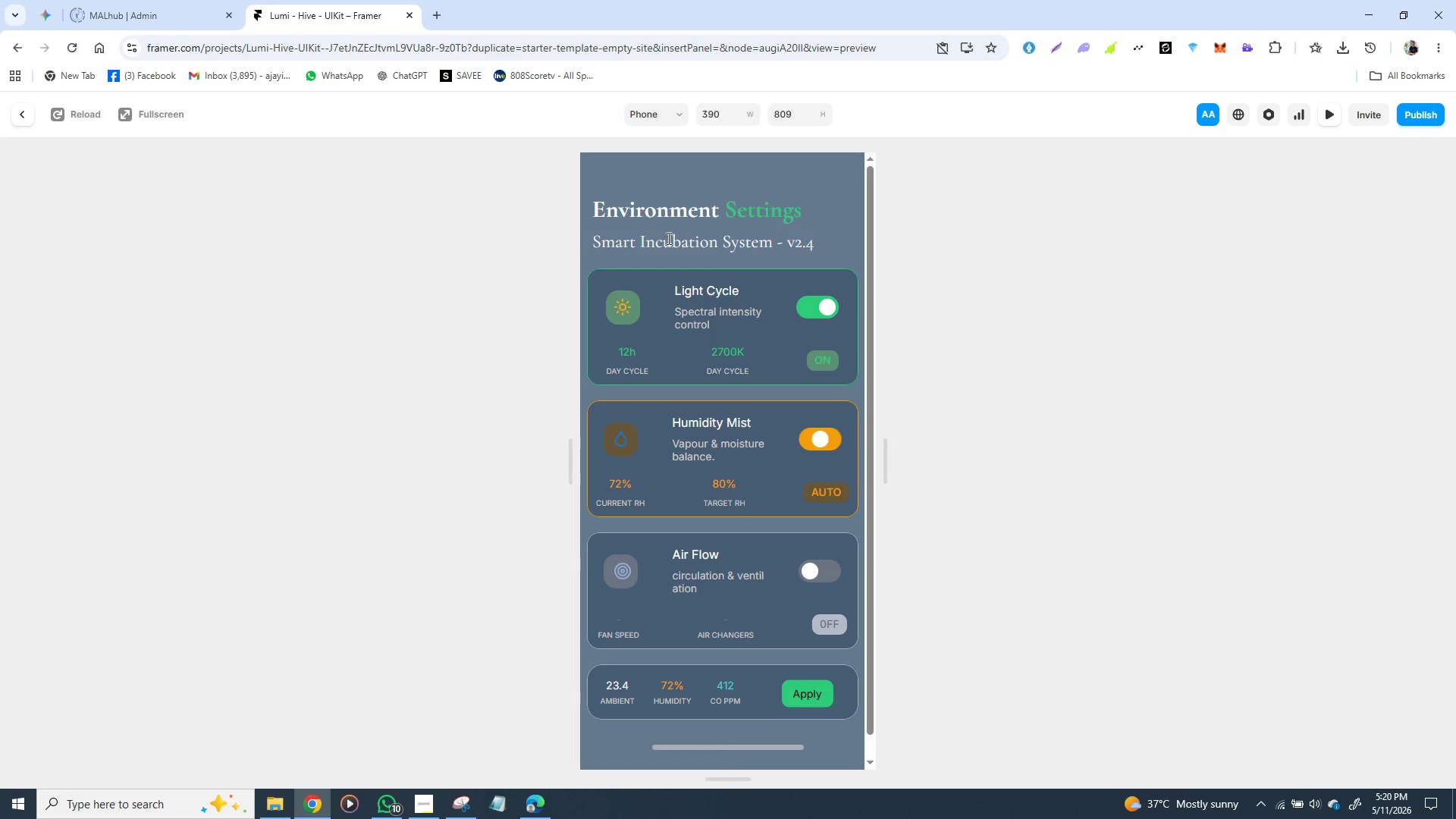 
scroll: coordinate [653, 255], scroll_direction: down, amount: 1.0
 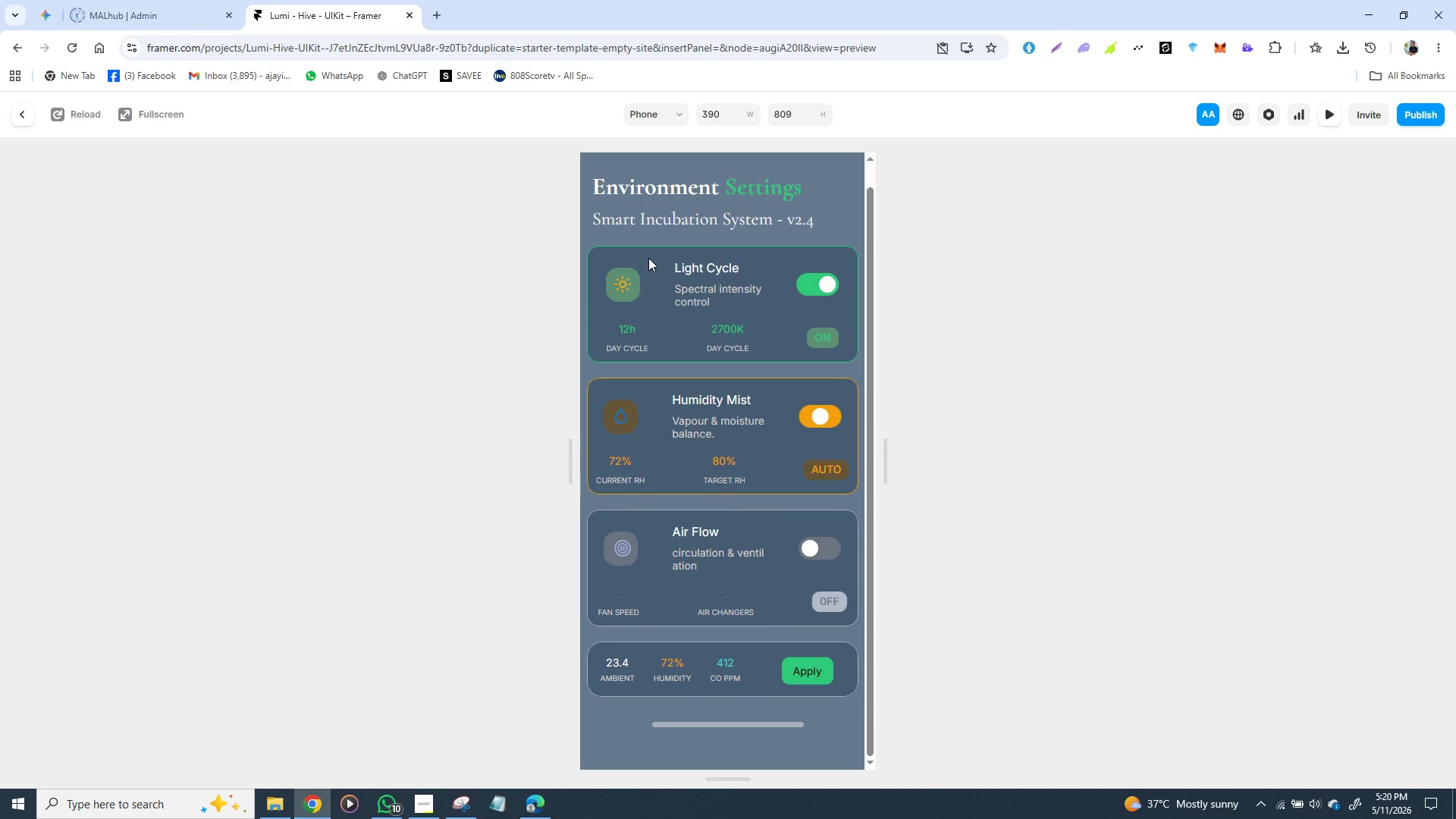 
scroll: coordinate [648, 258], scroll_direction: up, amount: 2.0
 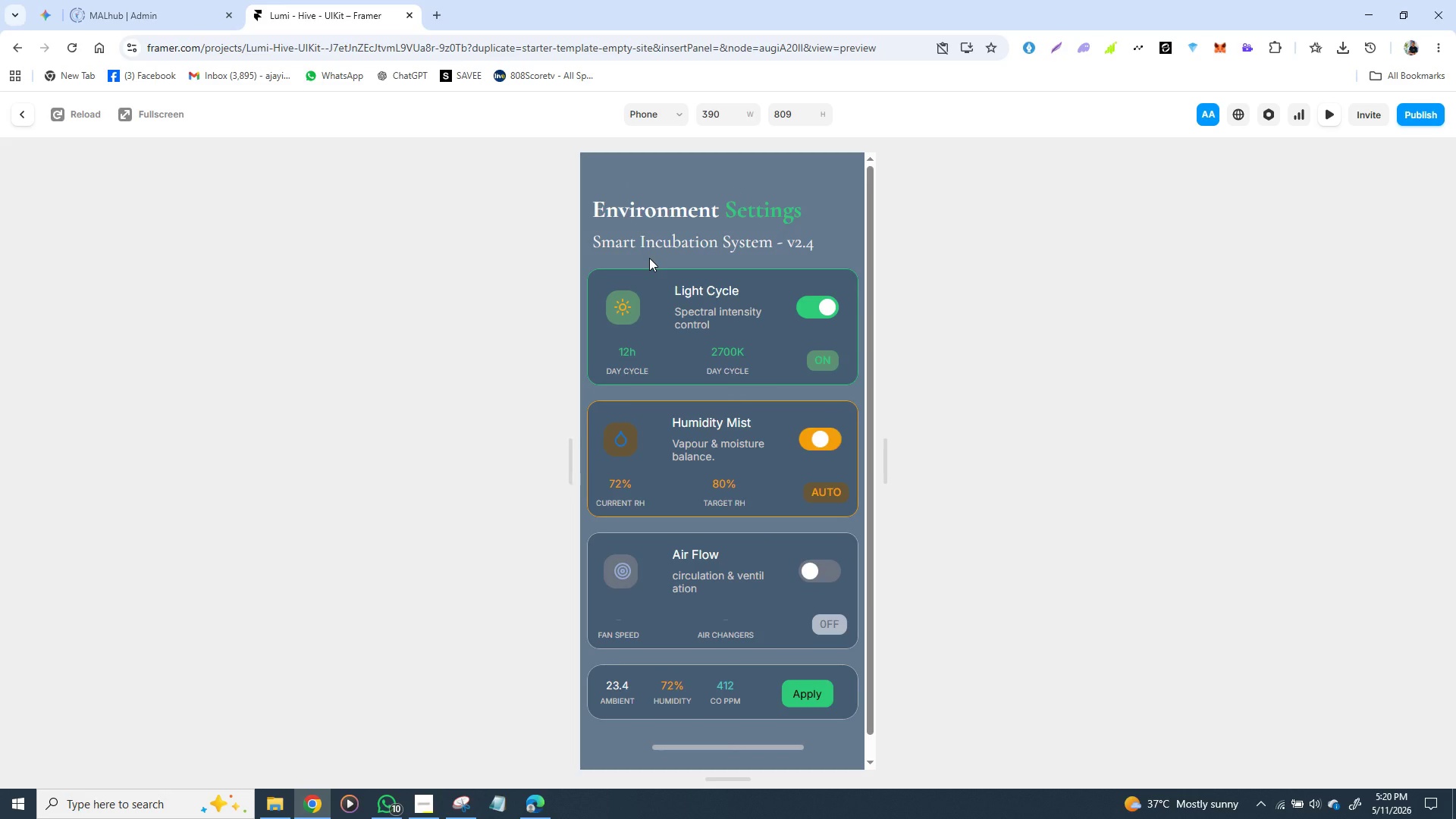 